 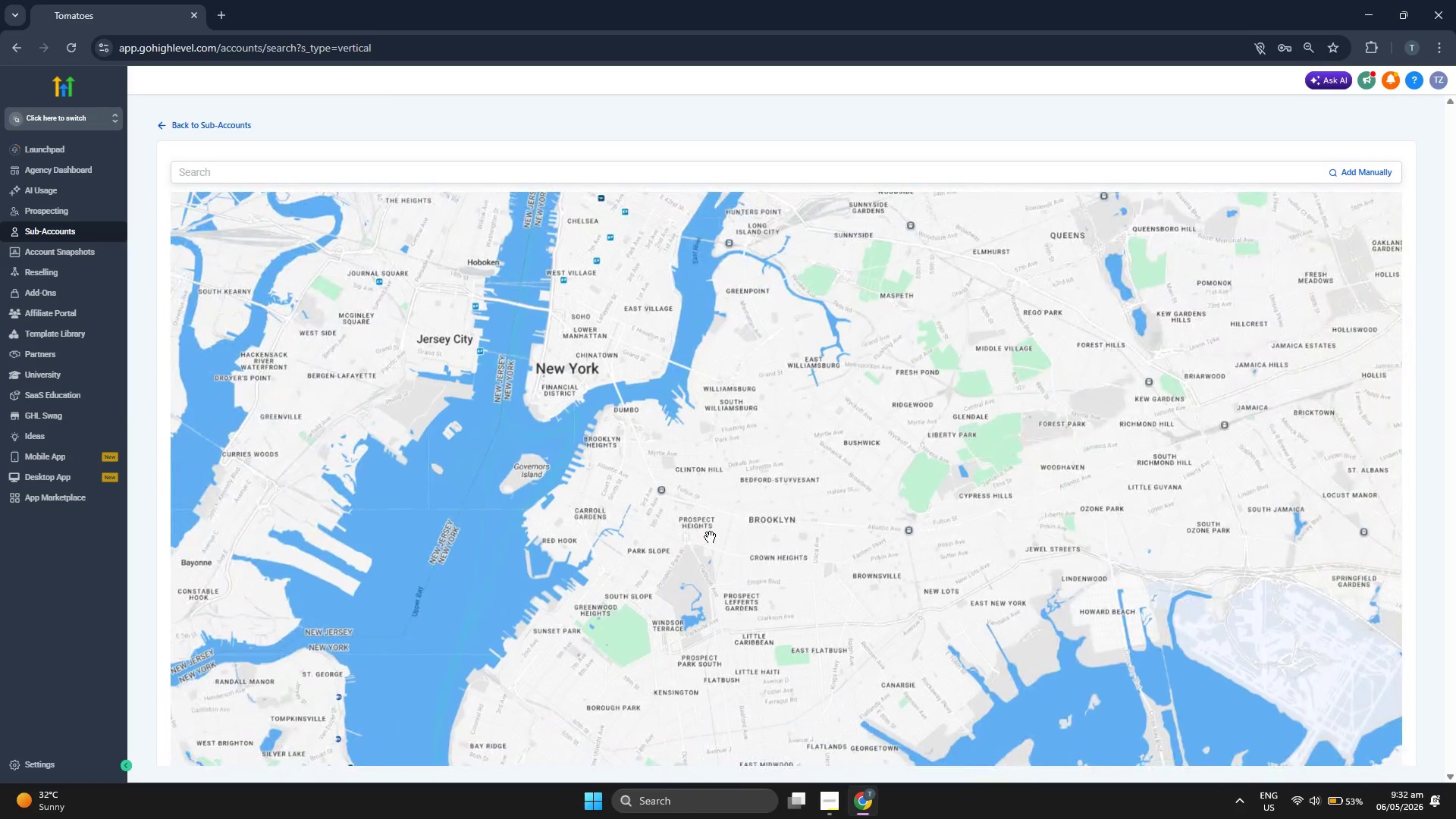 
scroll: coordinate [710, 537], scroll_direction: up, amount: 2.0
 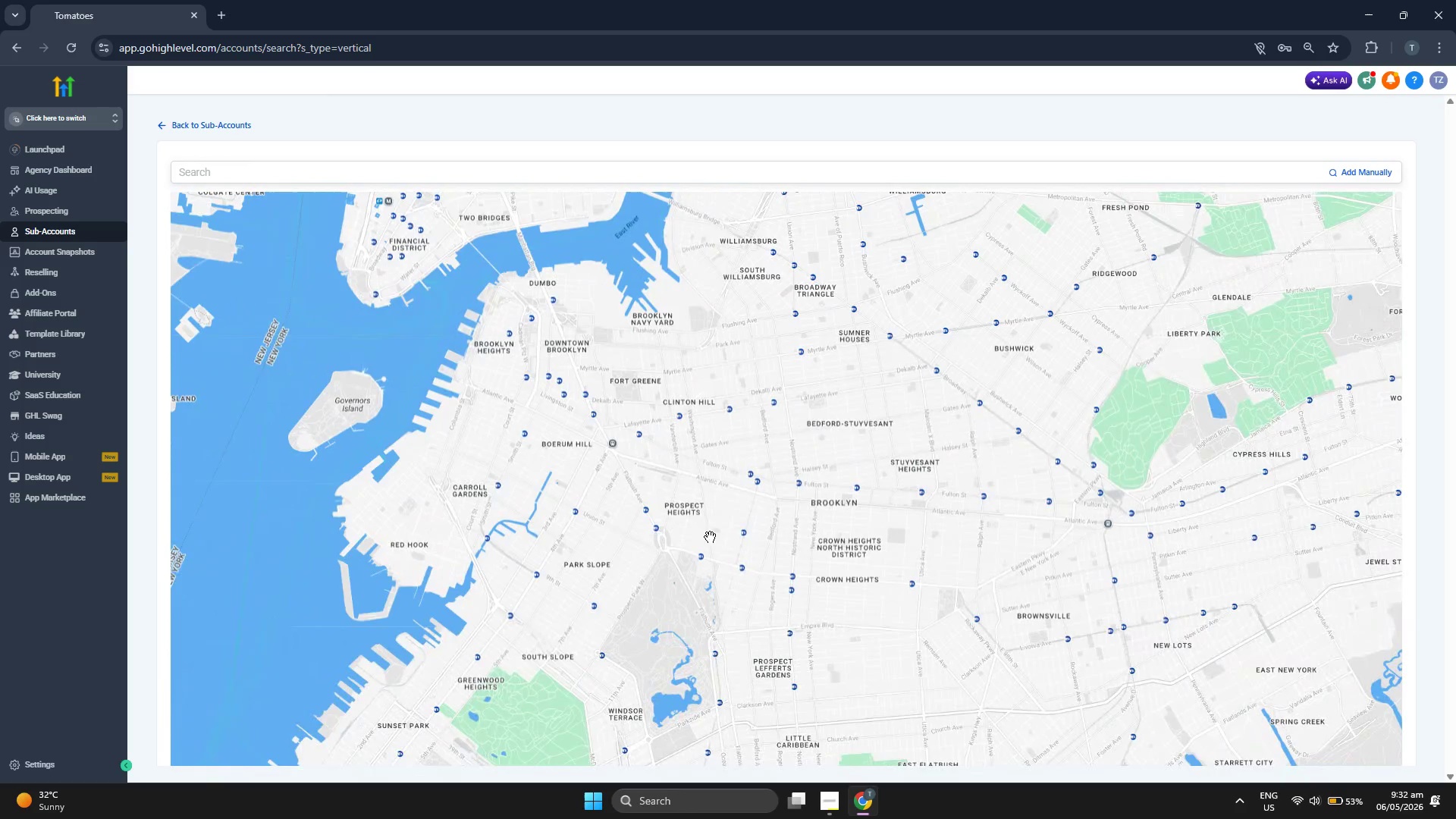 
left_click_drag(start_coordinate=[751, 546], to_coordinate=[691, 535])
 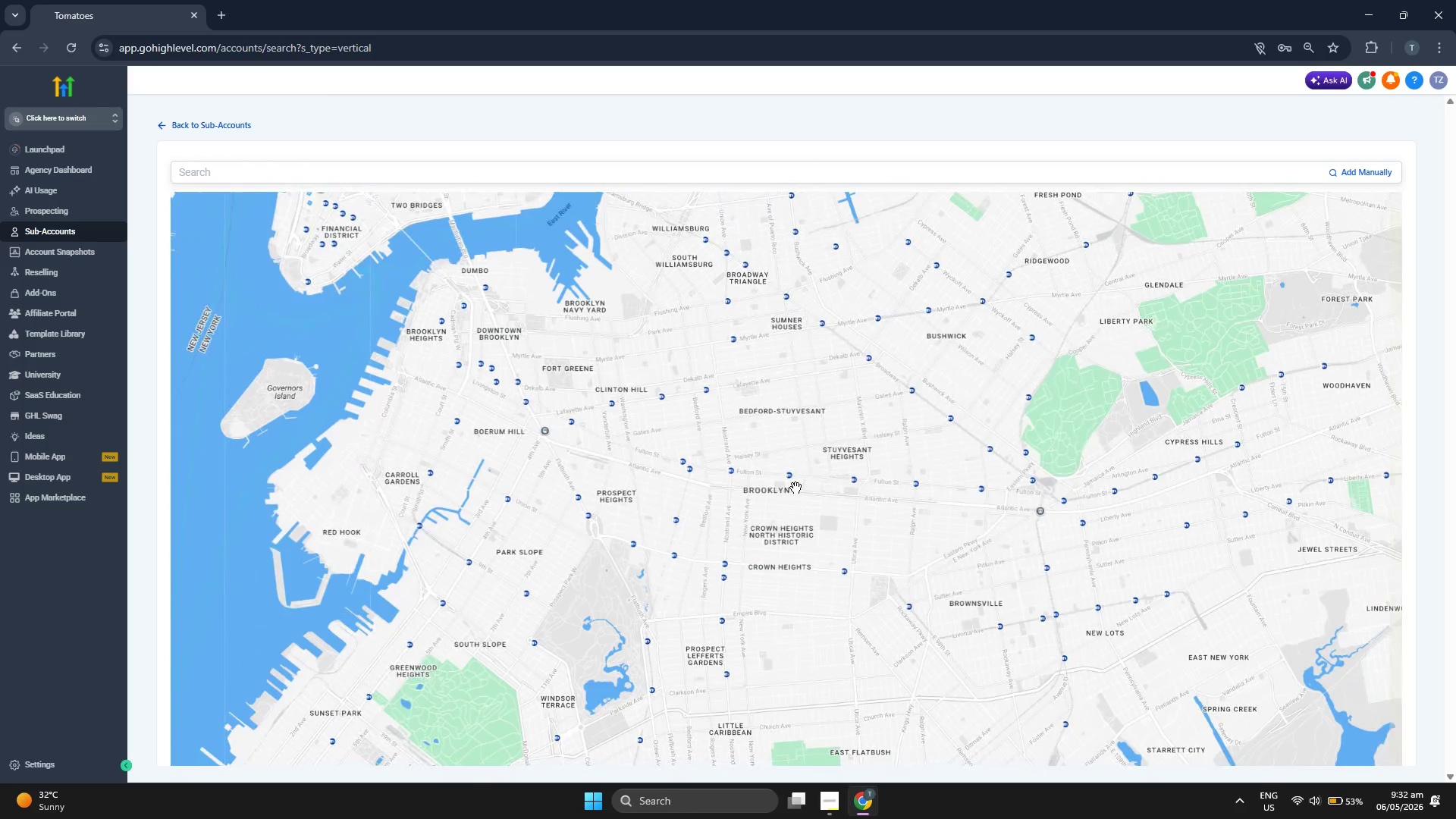 
scroll: coordinate [796, 487], scroll_direction: up, amount: 2.0
 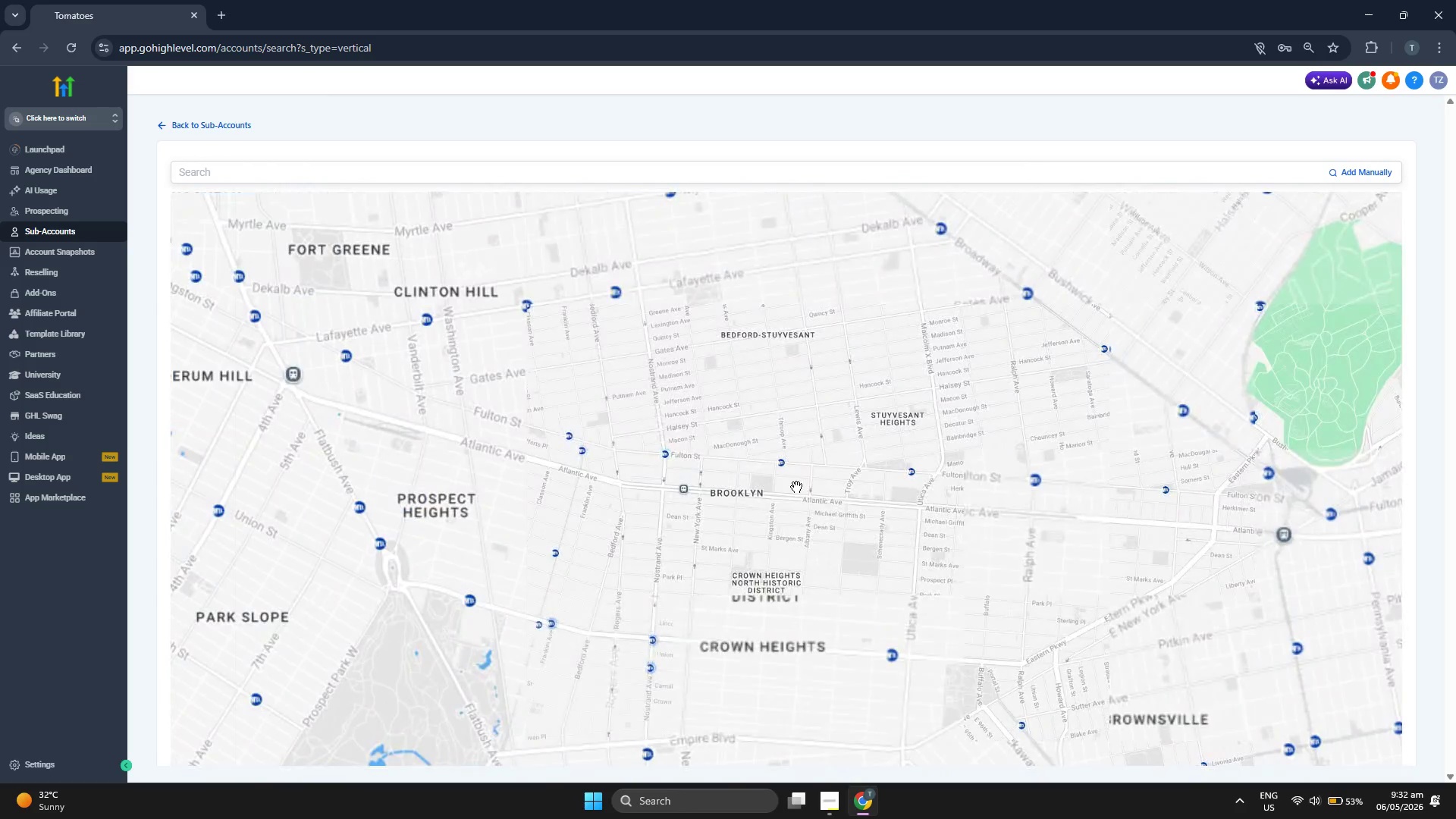 
left_click_drag(start_coordinate=[796, 487], to_coordinate=[761, 485])
 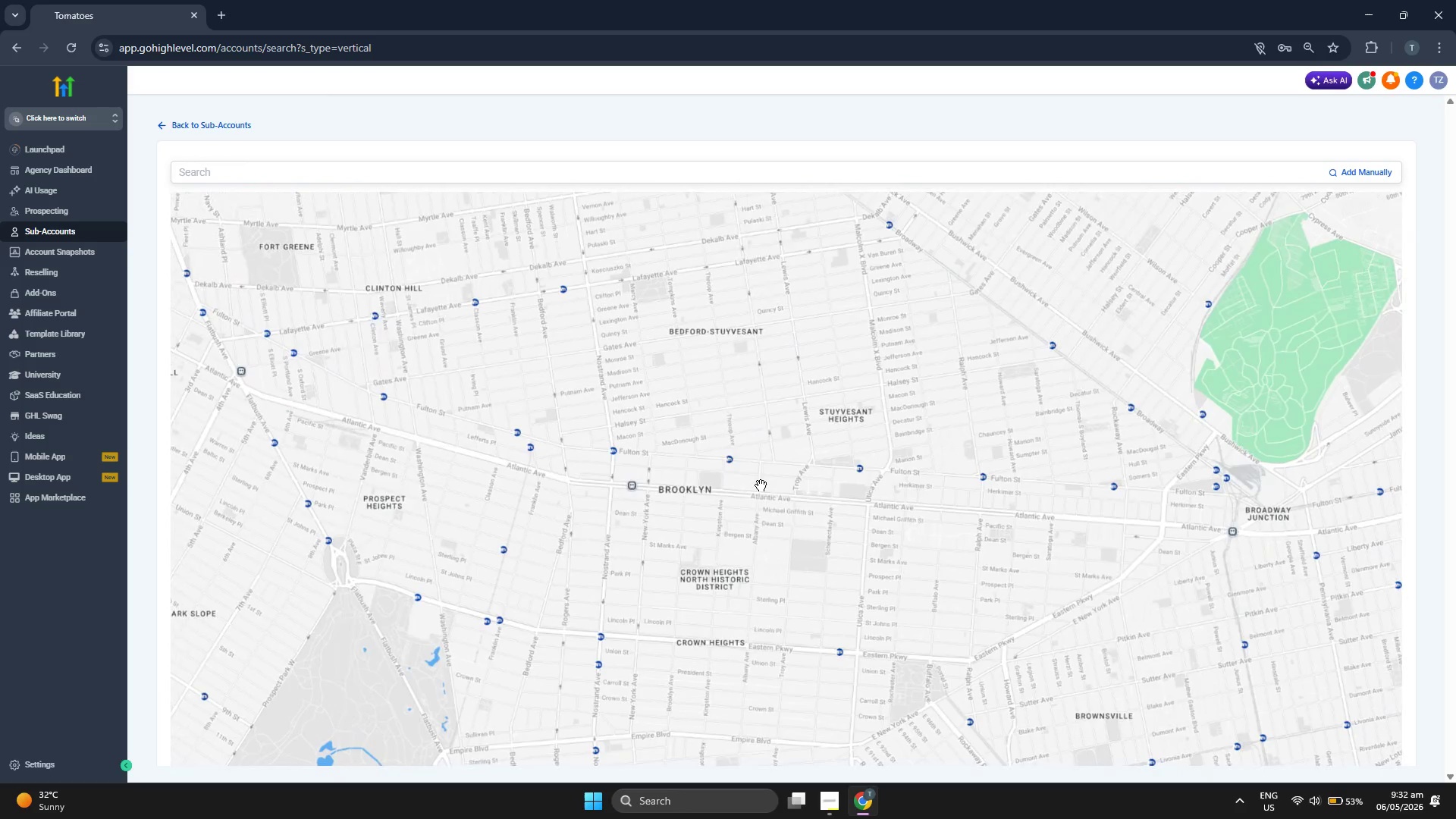 
scroll: coordinate [761, 485], scroll_direction: up, amount: 2.0
 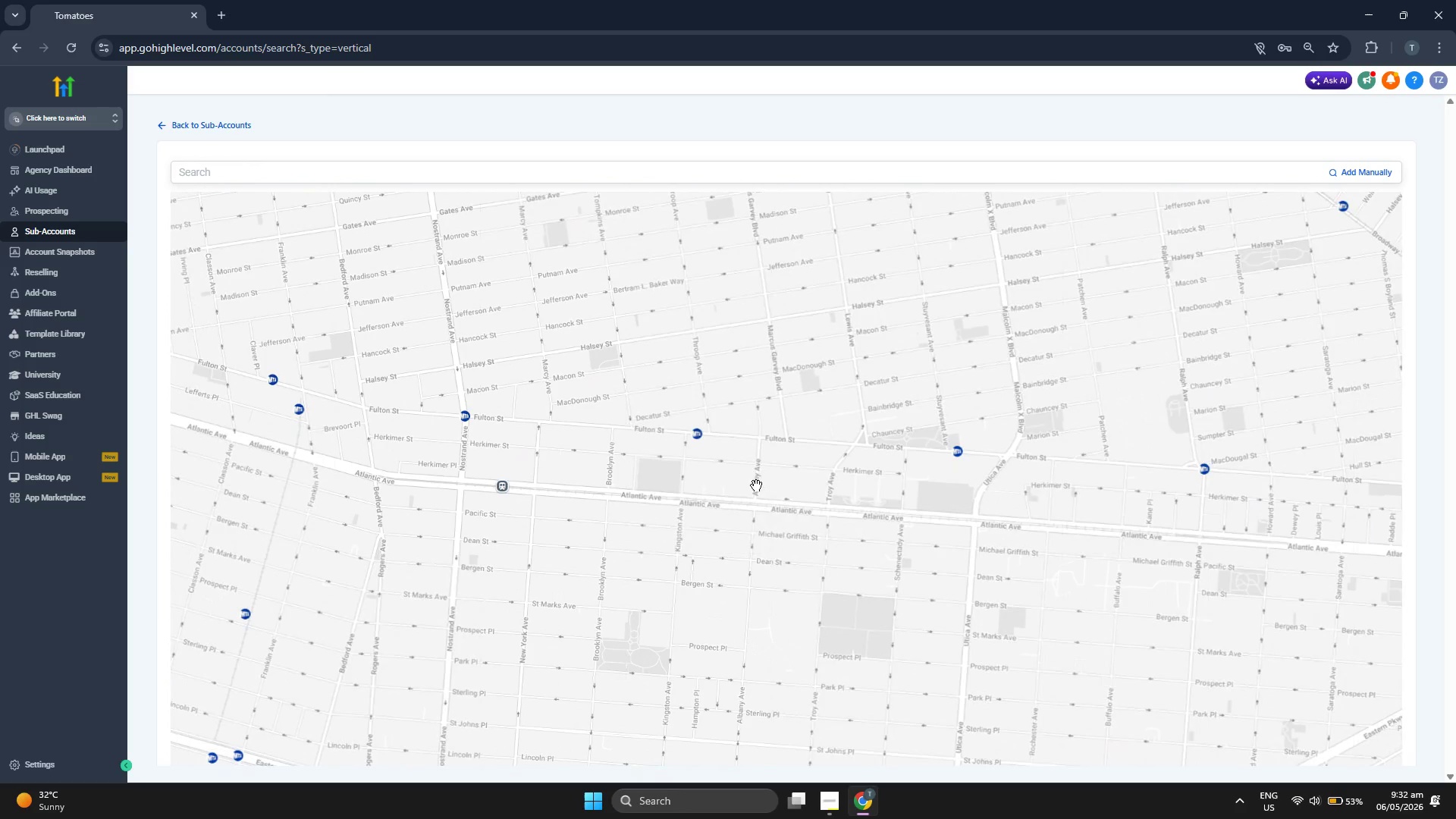 
left_click_drag(start_coordinate=[698, 494], to_coordinate=[685, 513])
 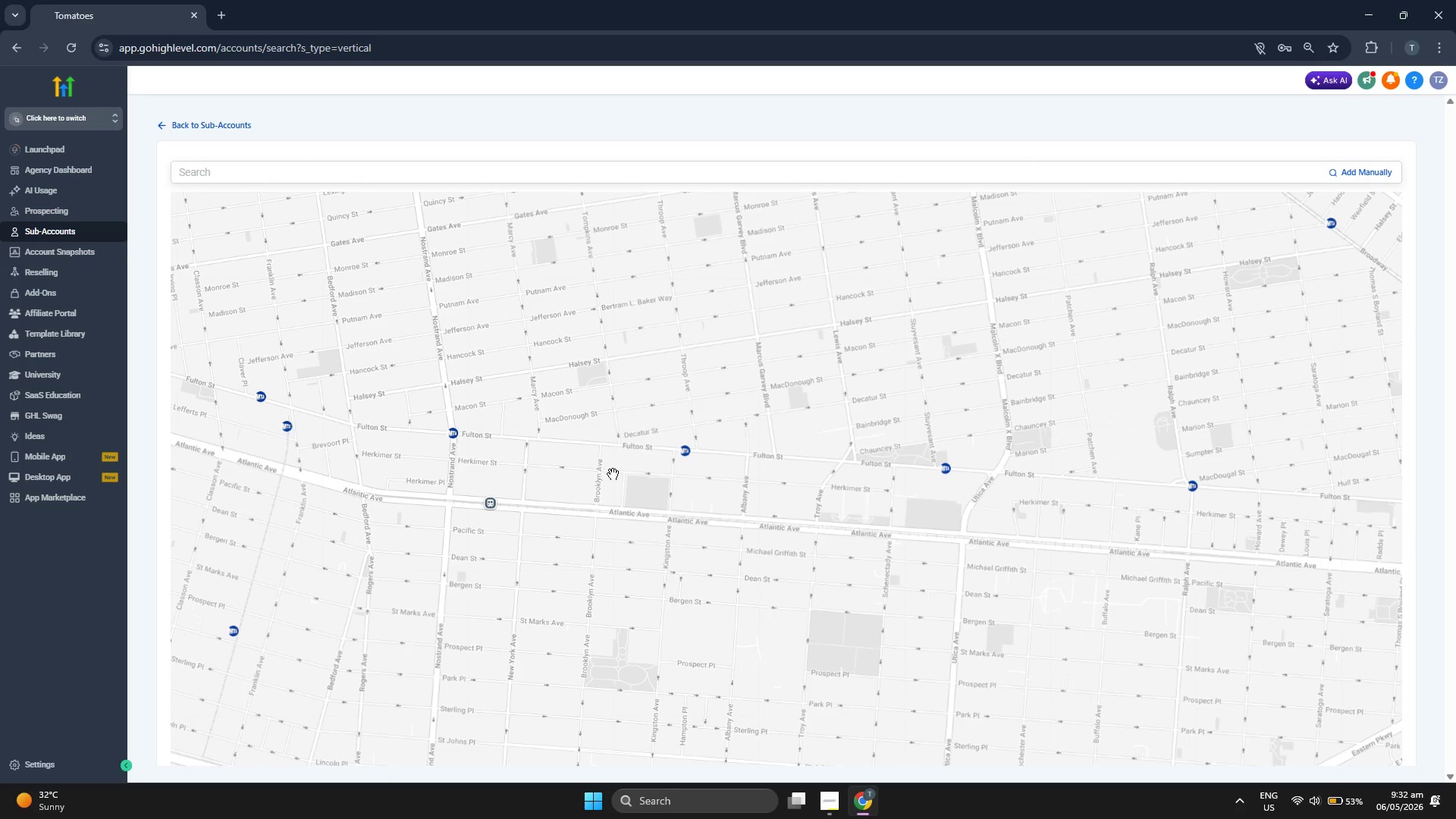 
left_click_drag(start_coordinate=[570, 541], to_coordinate=[571, 526])
 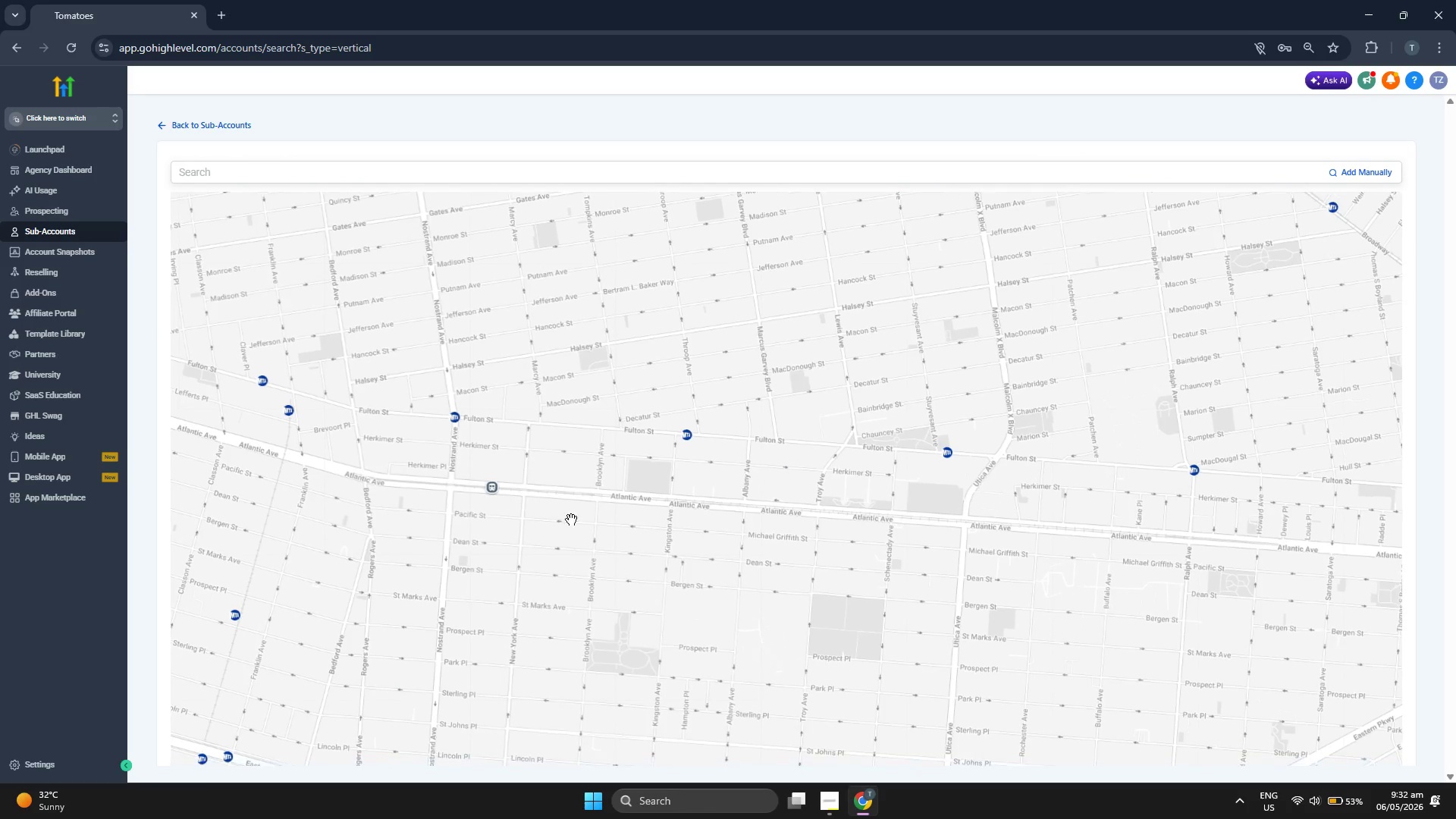 
left_click_drag(start_coordinate=[571, 521], to_coordinate=[571, 516])
 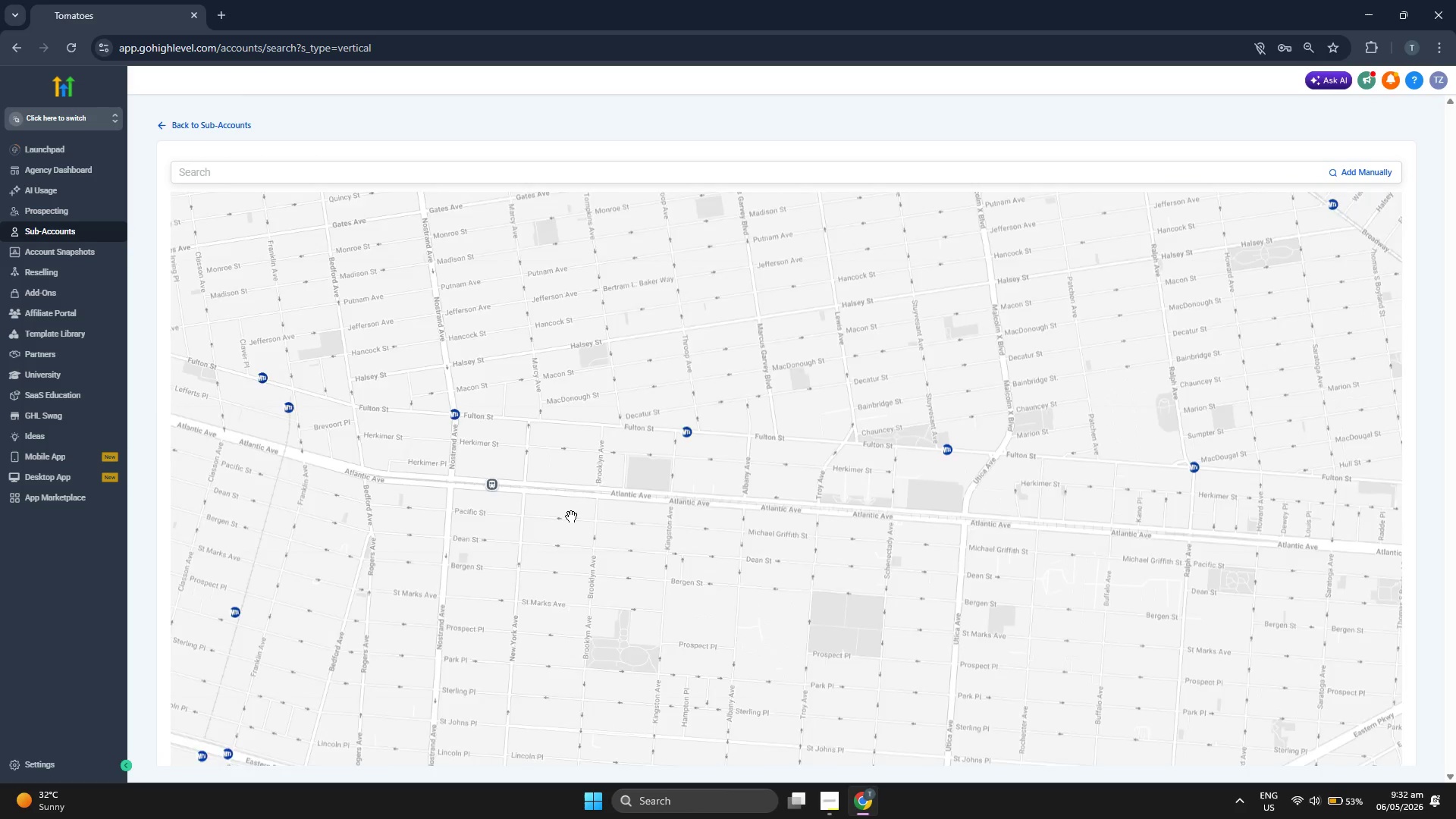 
scroll: coordinate [571, 516], scroll_direction: down, amount: 3.0
 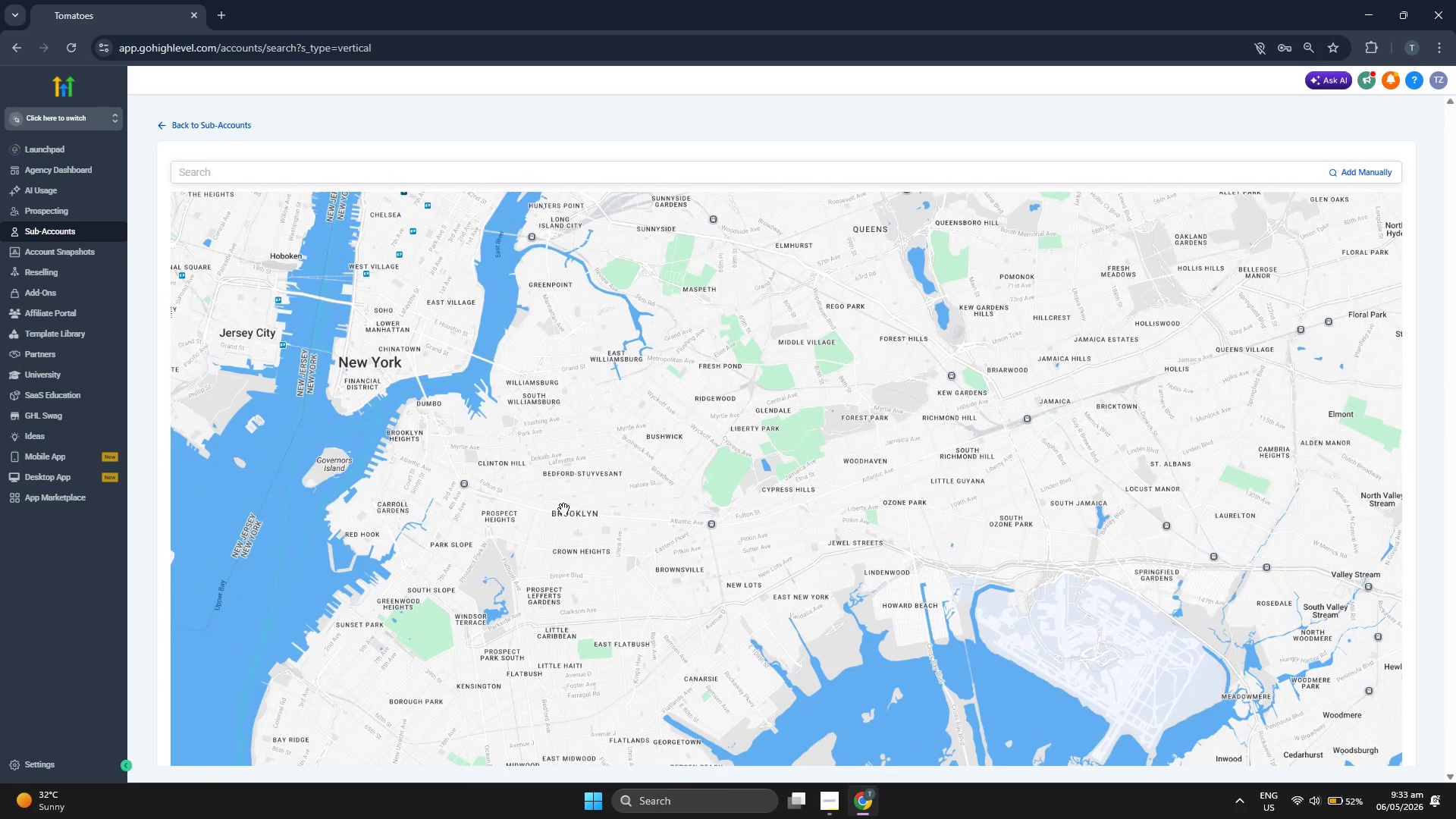 
left_click_drag(start_coordinate=[533, 479], to_coordinate=[513, 597])
 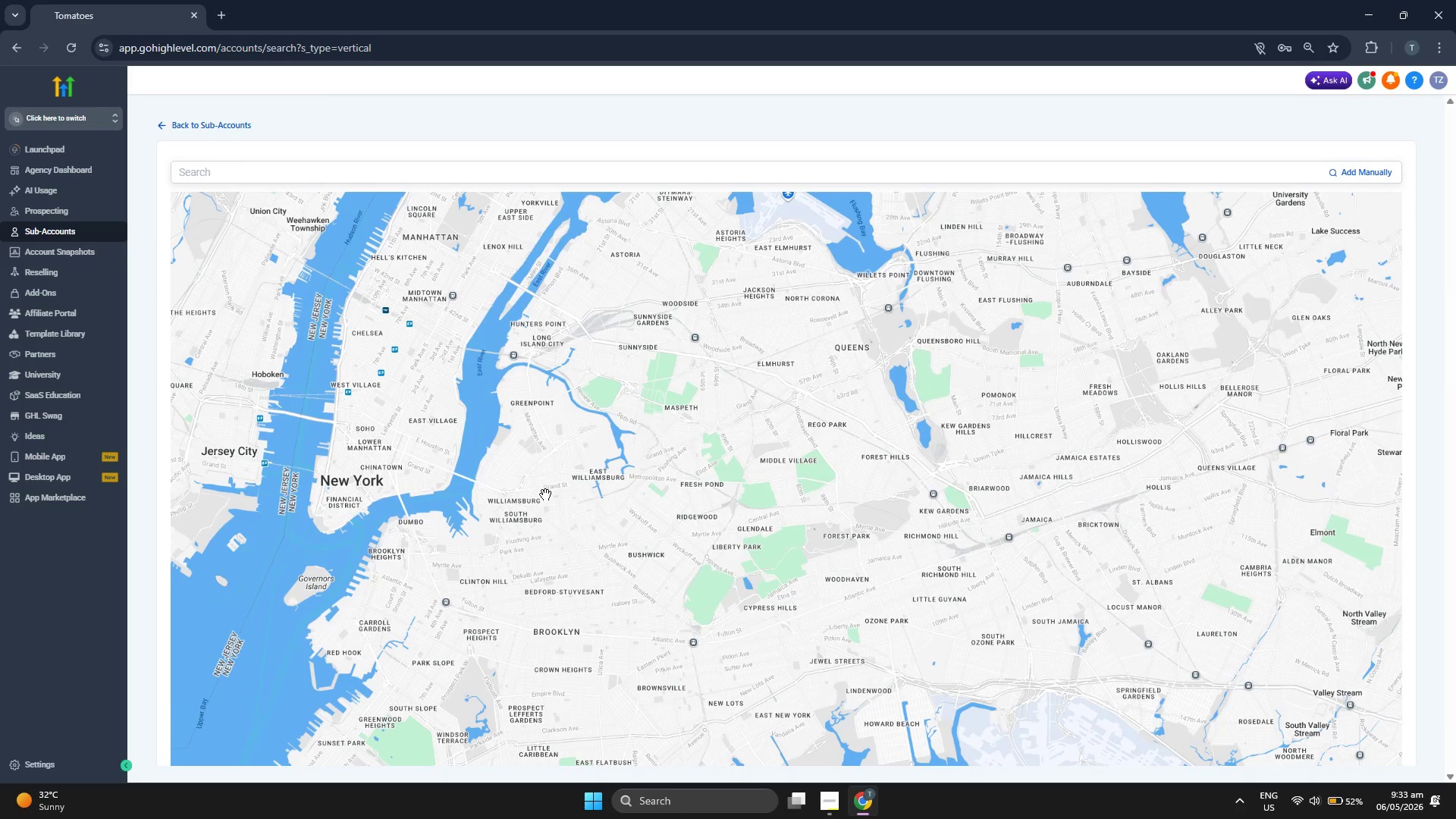 
left_click_drag(start_coordinate=[545, 466], to_coordinate=[611, 567])
 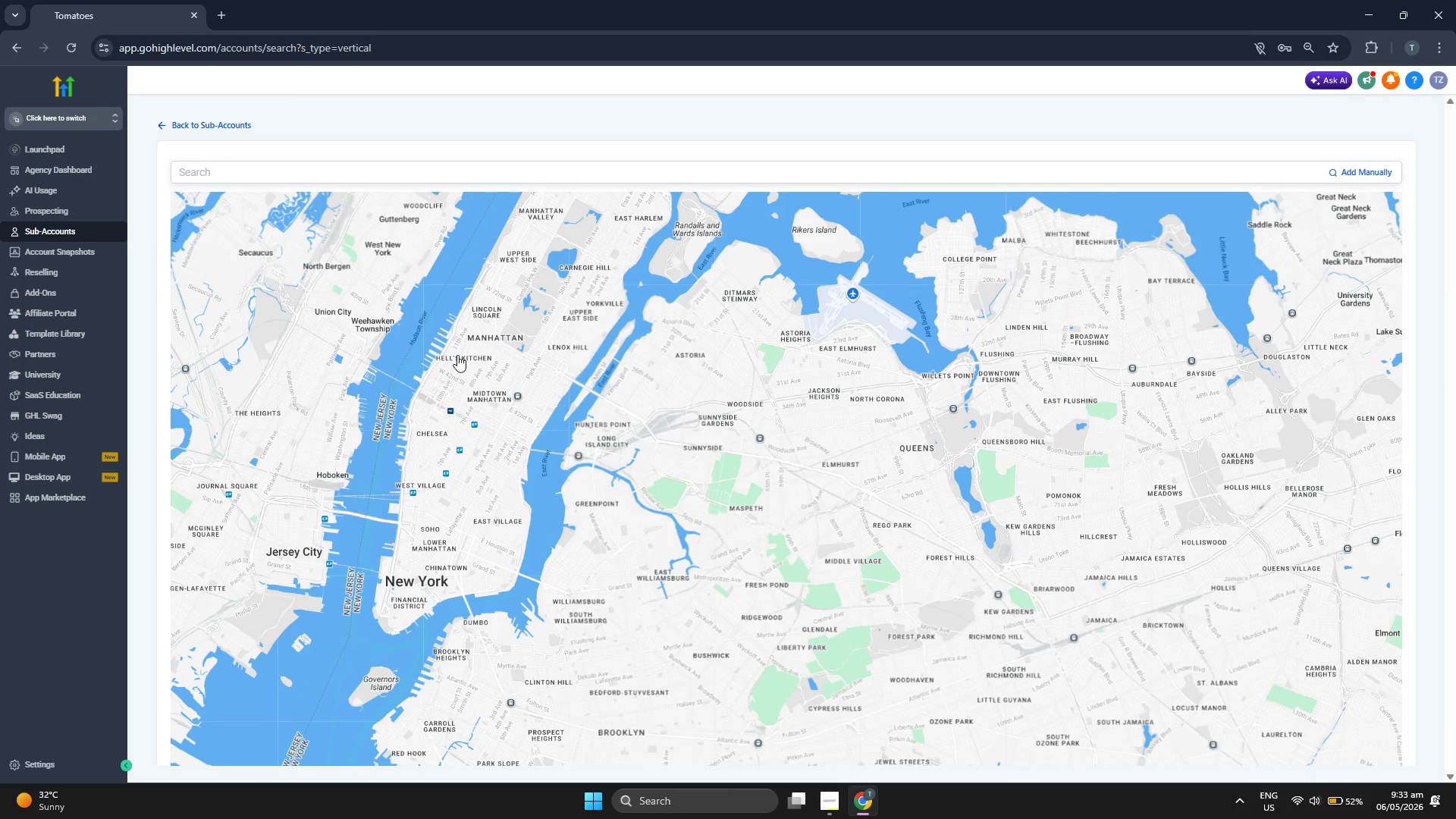 
left_click_drag(start_coordinate=[460, 352], to_coordinate=[503, 417])
 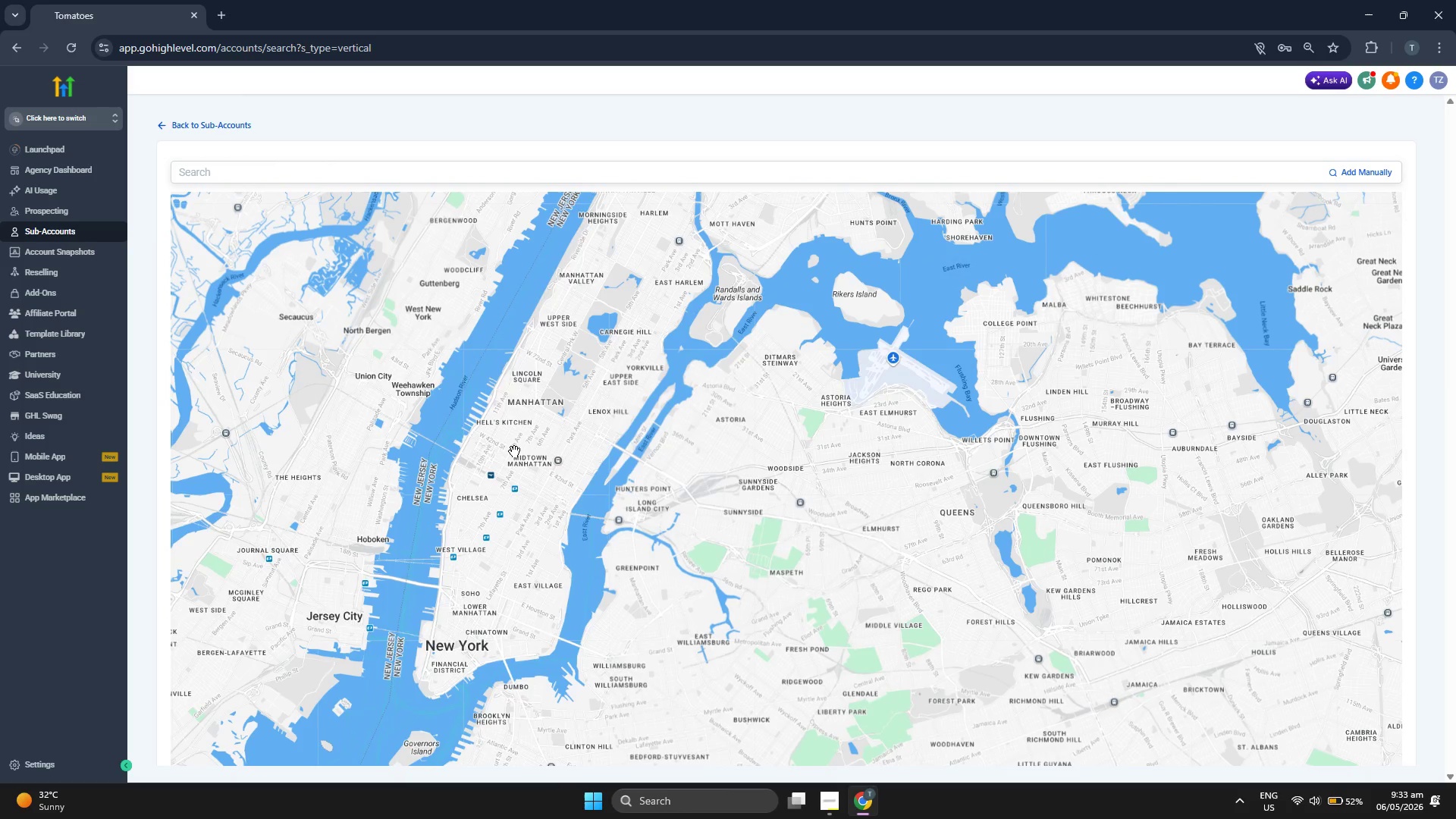 
scroll: coordinate [514, 451], scroll_direction: up, amount: 2.0
 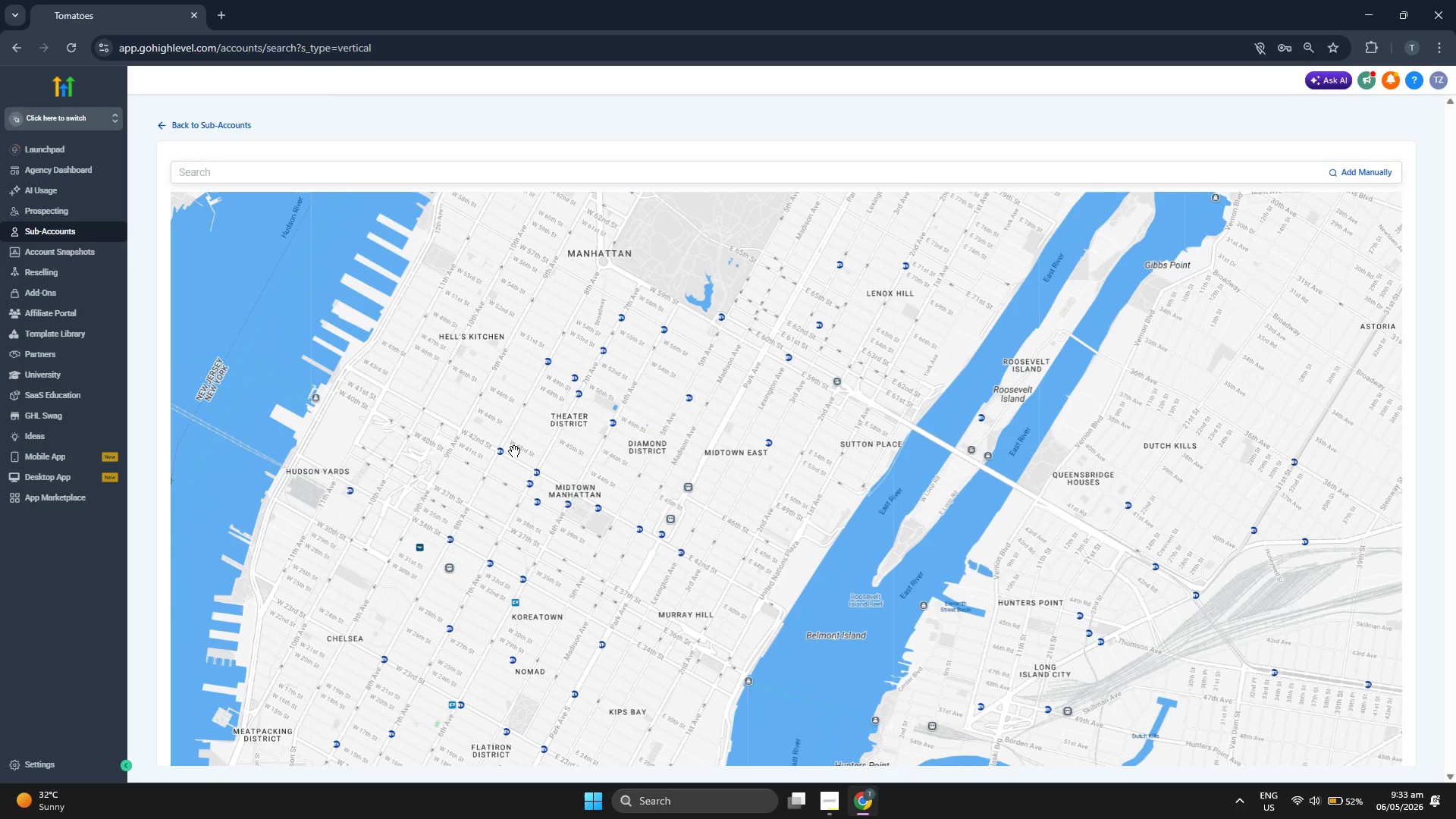 
left_click_drag(start_coordinate=[514, 451], to_coordinate=[506, 460])
 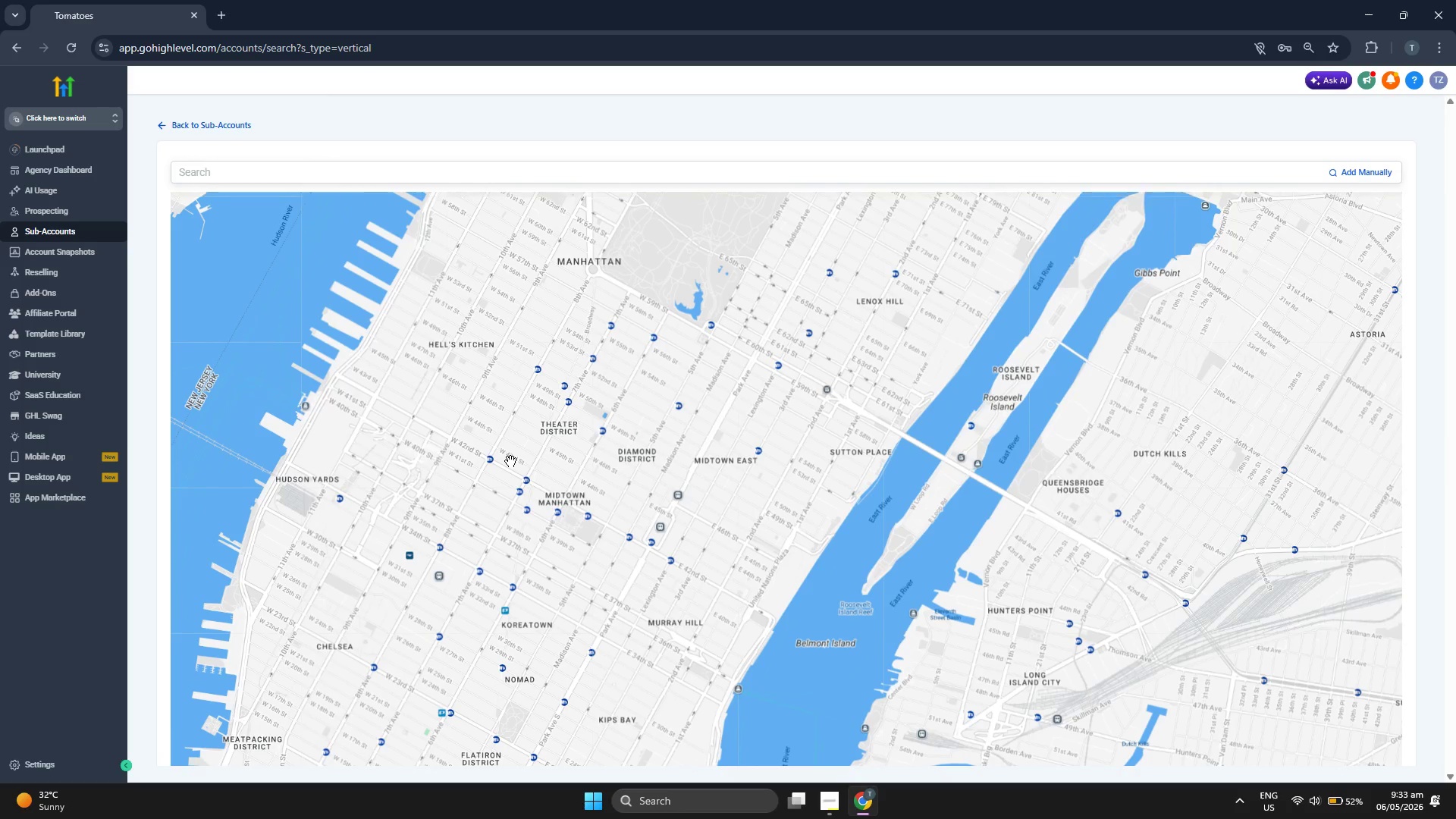 
scroll: coordinate [510, 461], scroll_direction: up, amount: 1.0
 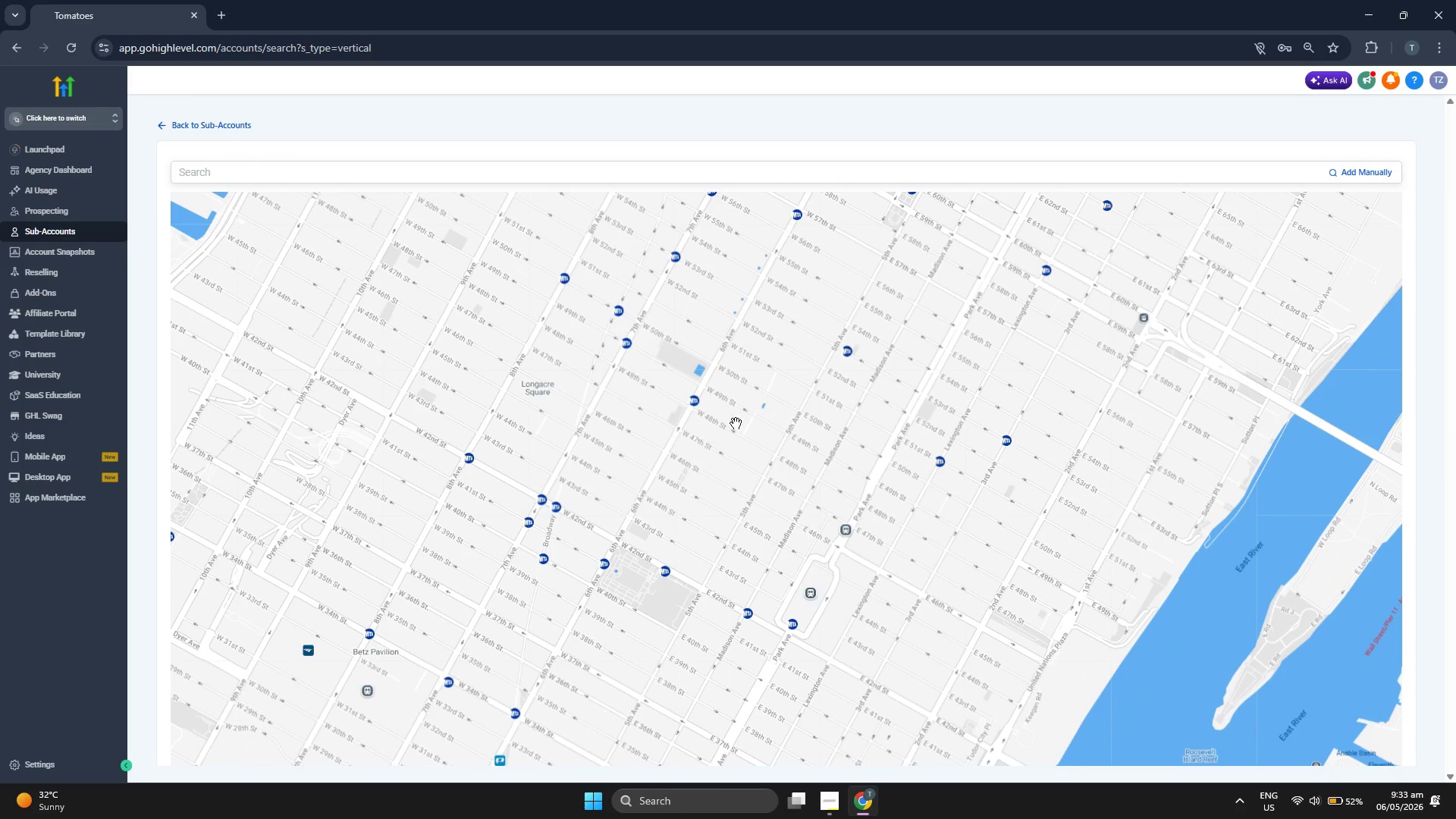 
left_click_drag(start_coordinate=[807, 463], to_coordinate=[718, 546])
 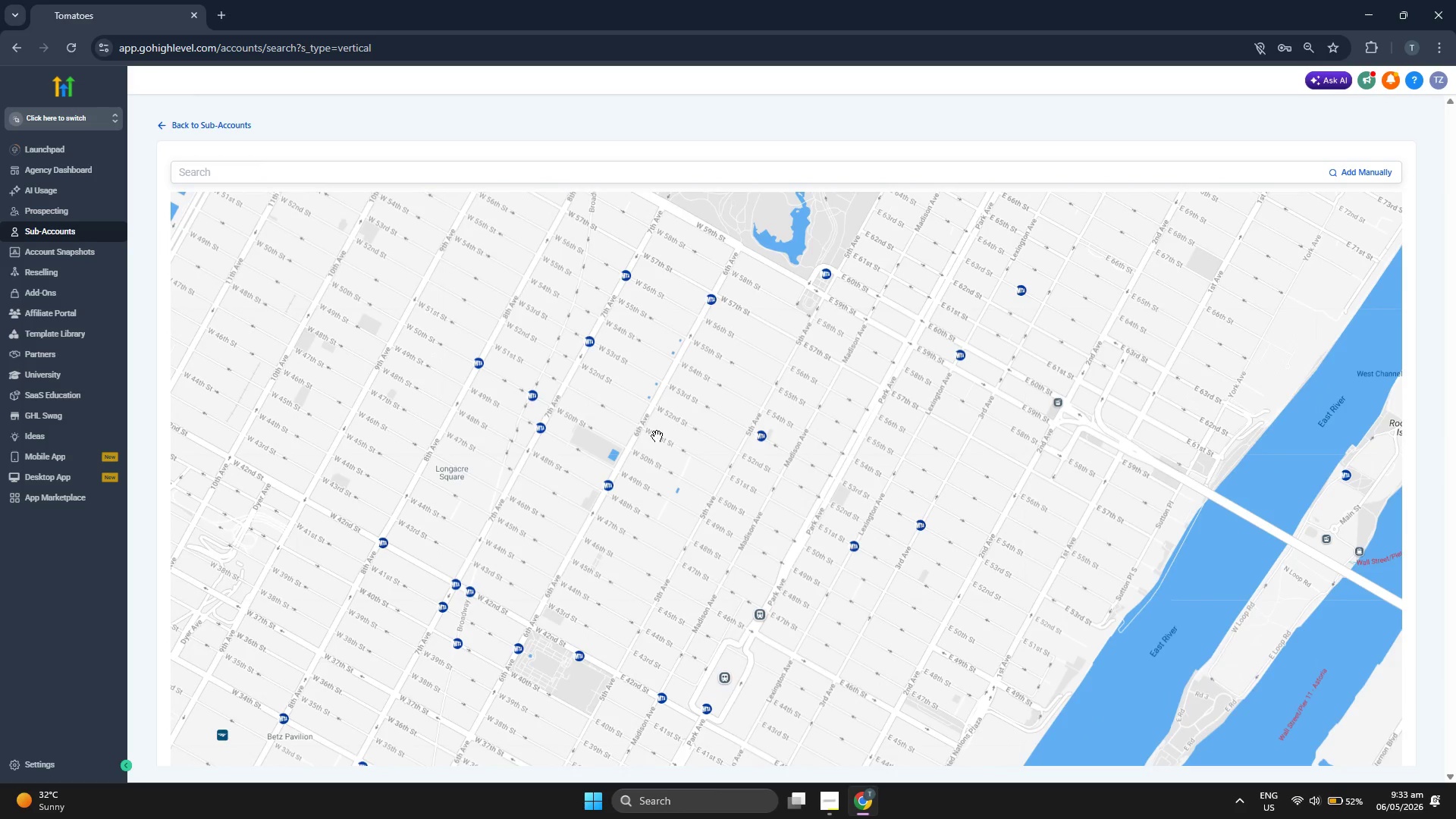 
left_click_drag(start_coordinate=[654, 433], to_coordinate=[764, 488])
 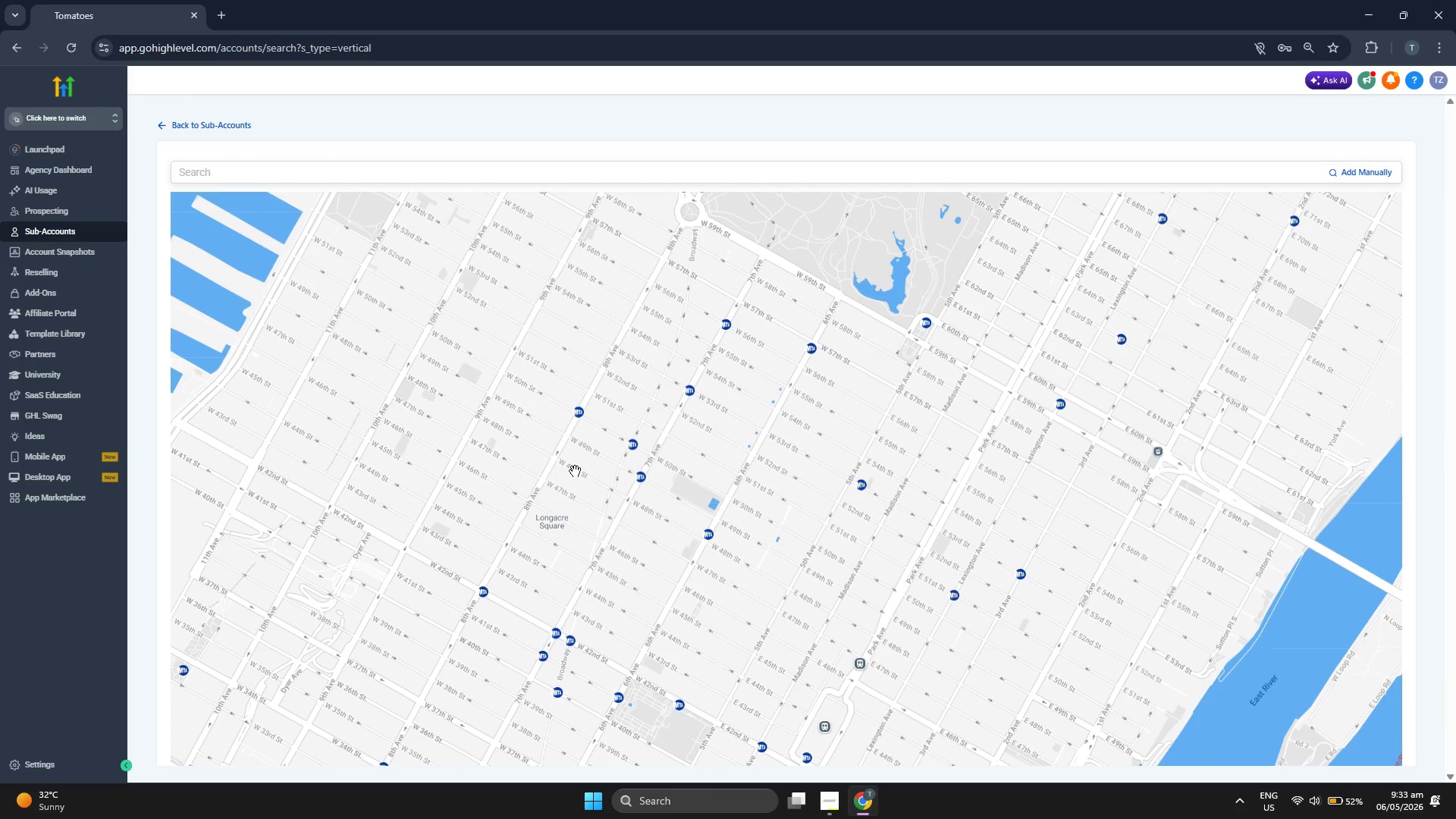 
left_click_drag(start_coordinate=[540, 478], to_coordinate=[630, 474])
 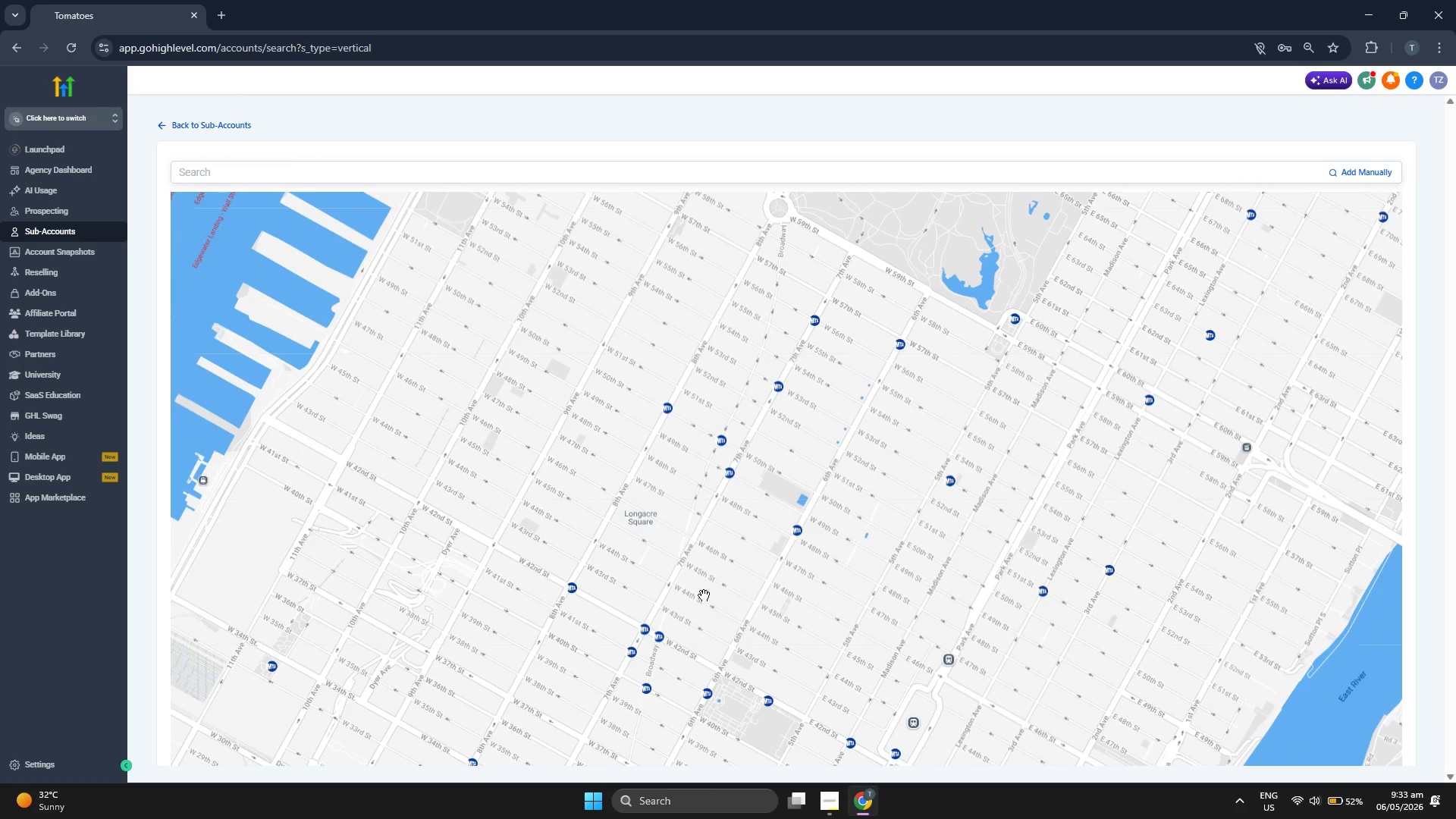 
scroll: coordinate [704, 595], scroll_direction: down, amount: 1.0
 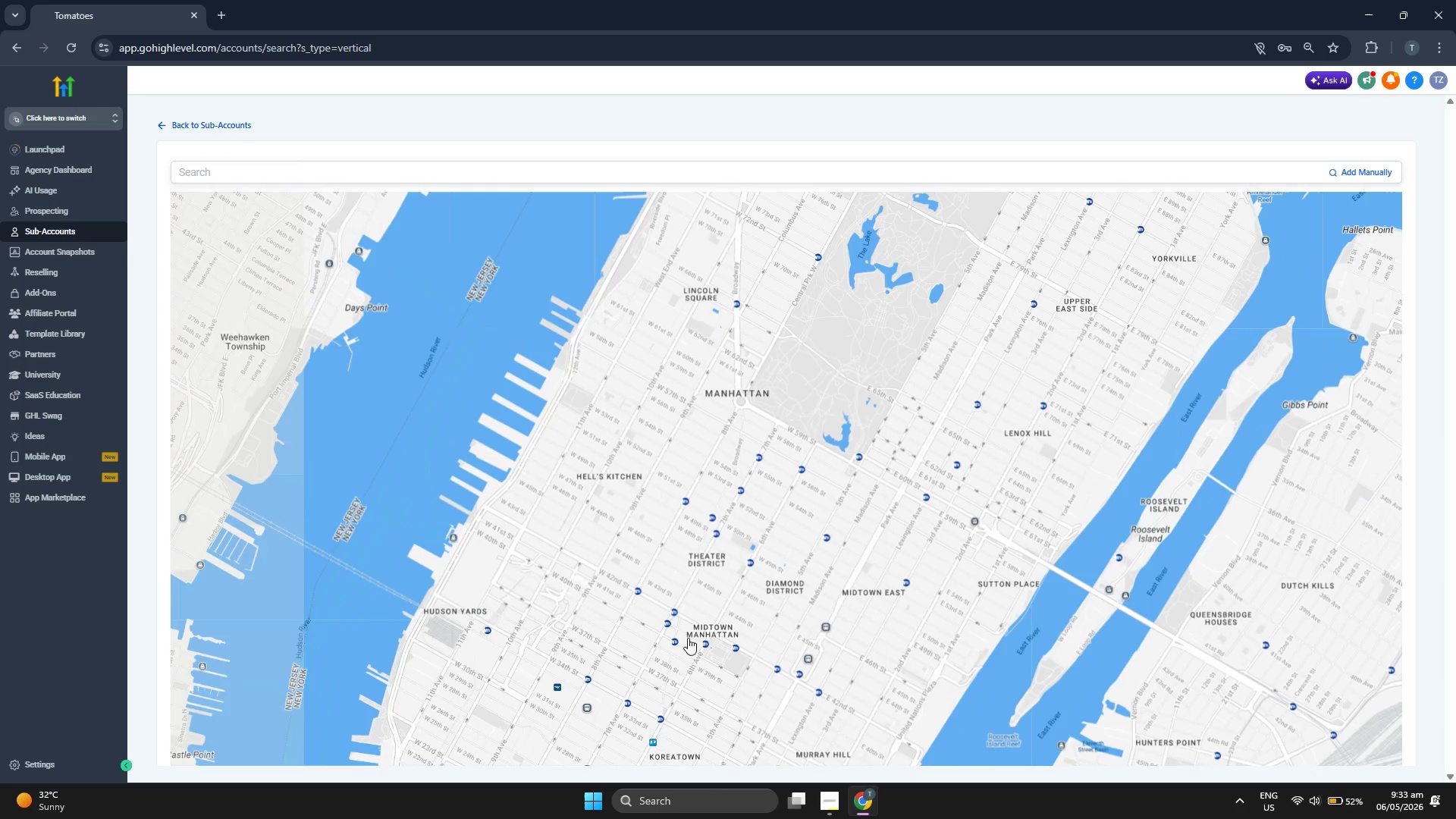 
left_click_drag(start_coordinate=[686, 660], to_coordinate=[684, 556])
 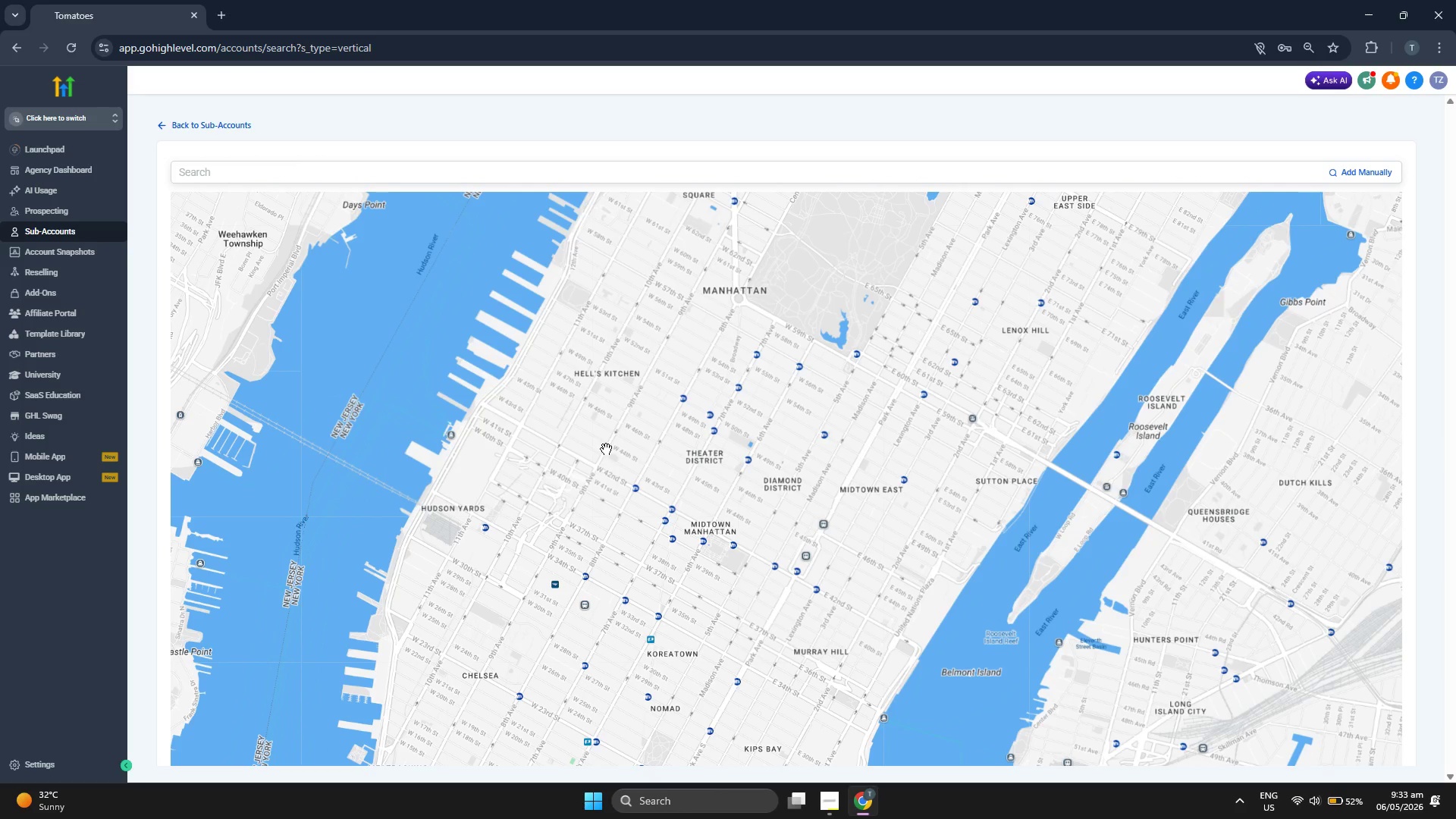 
scroll: coordinate [606, 449], scroll_direction: down, amount: 1.0
 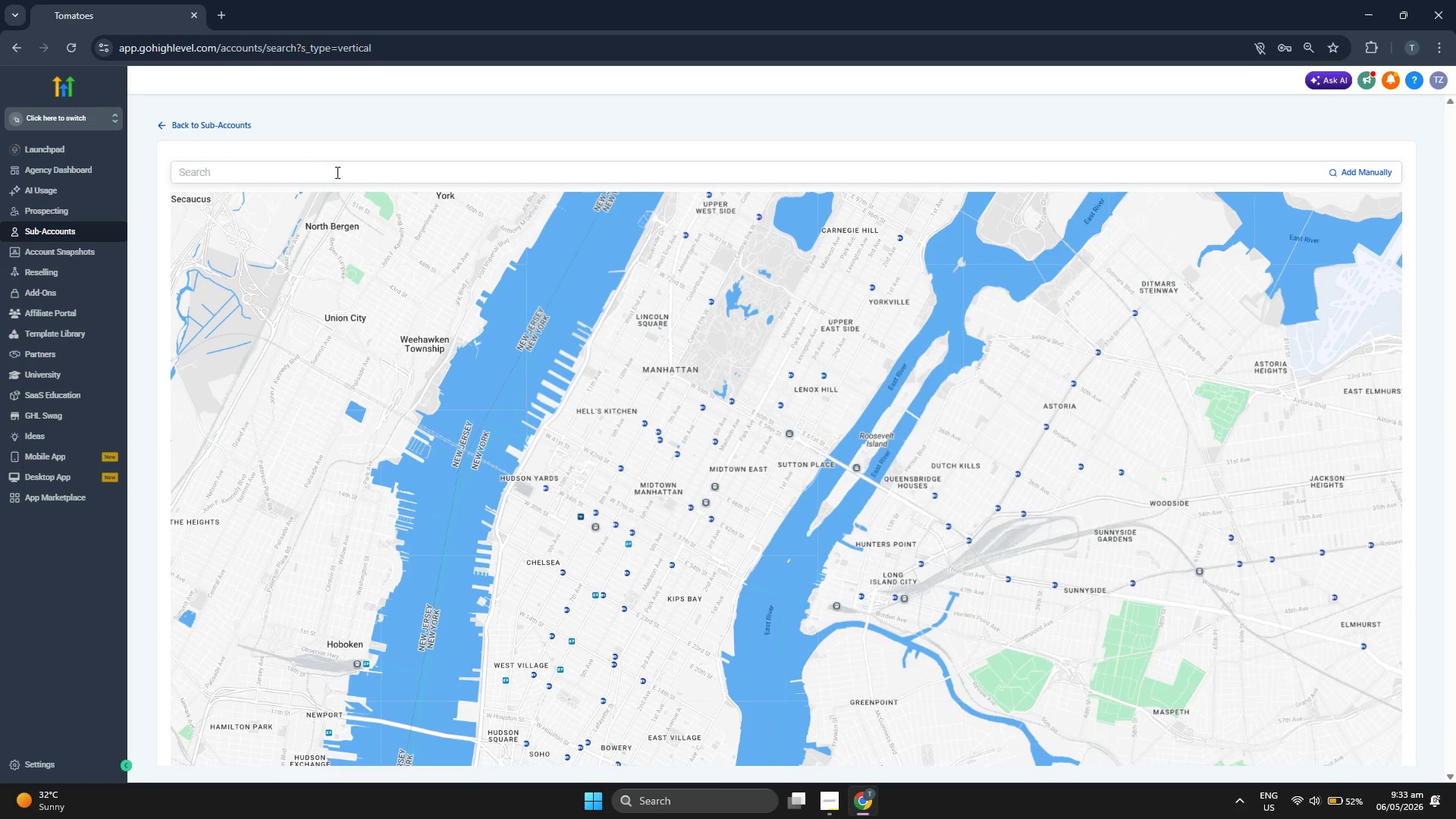 
left_click([336, 172])
 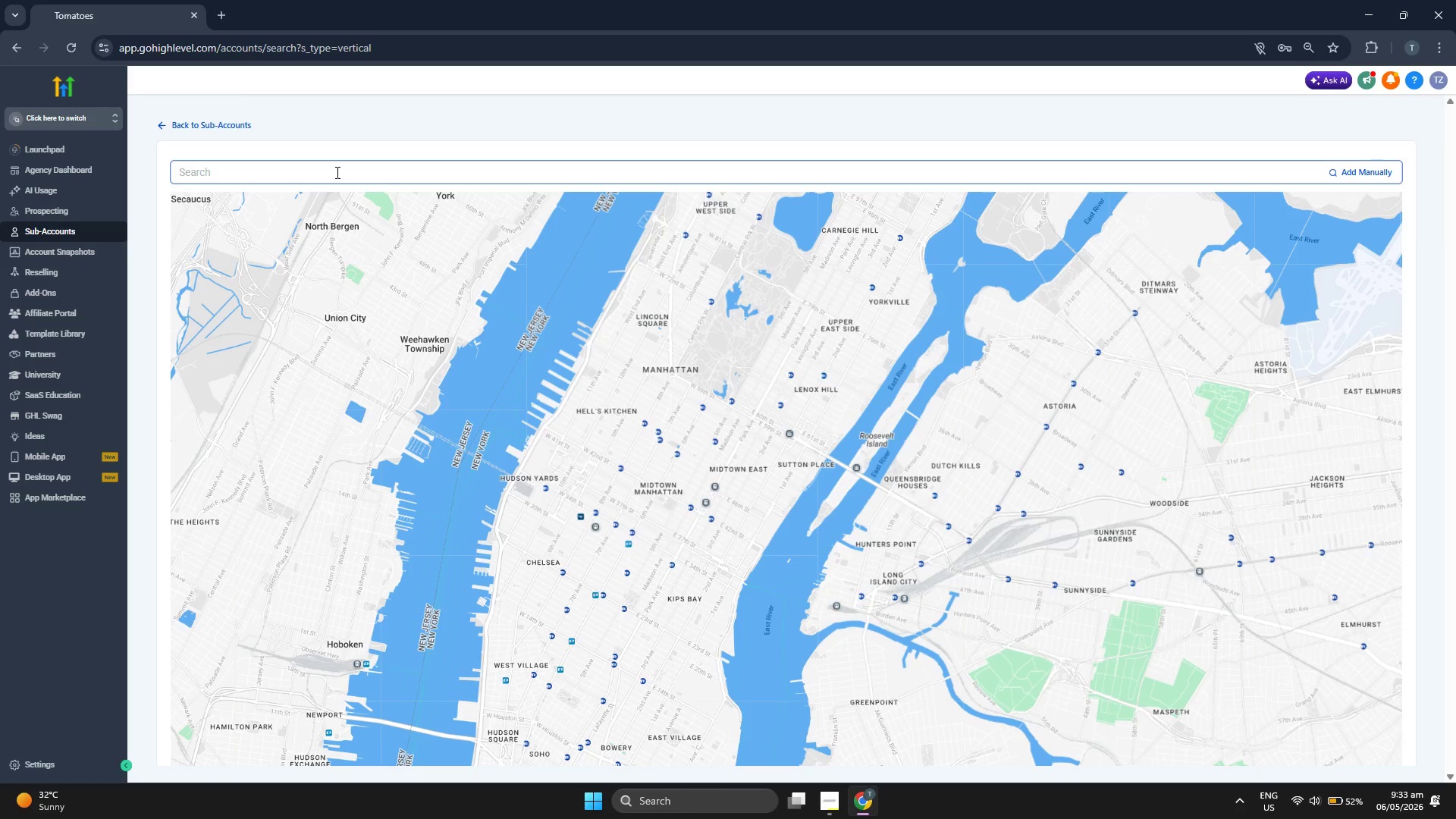 
type(midtown)
 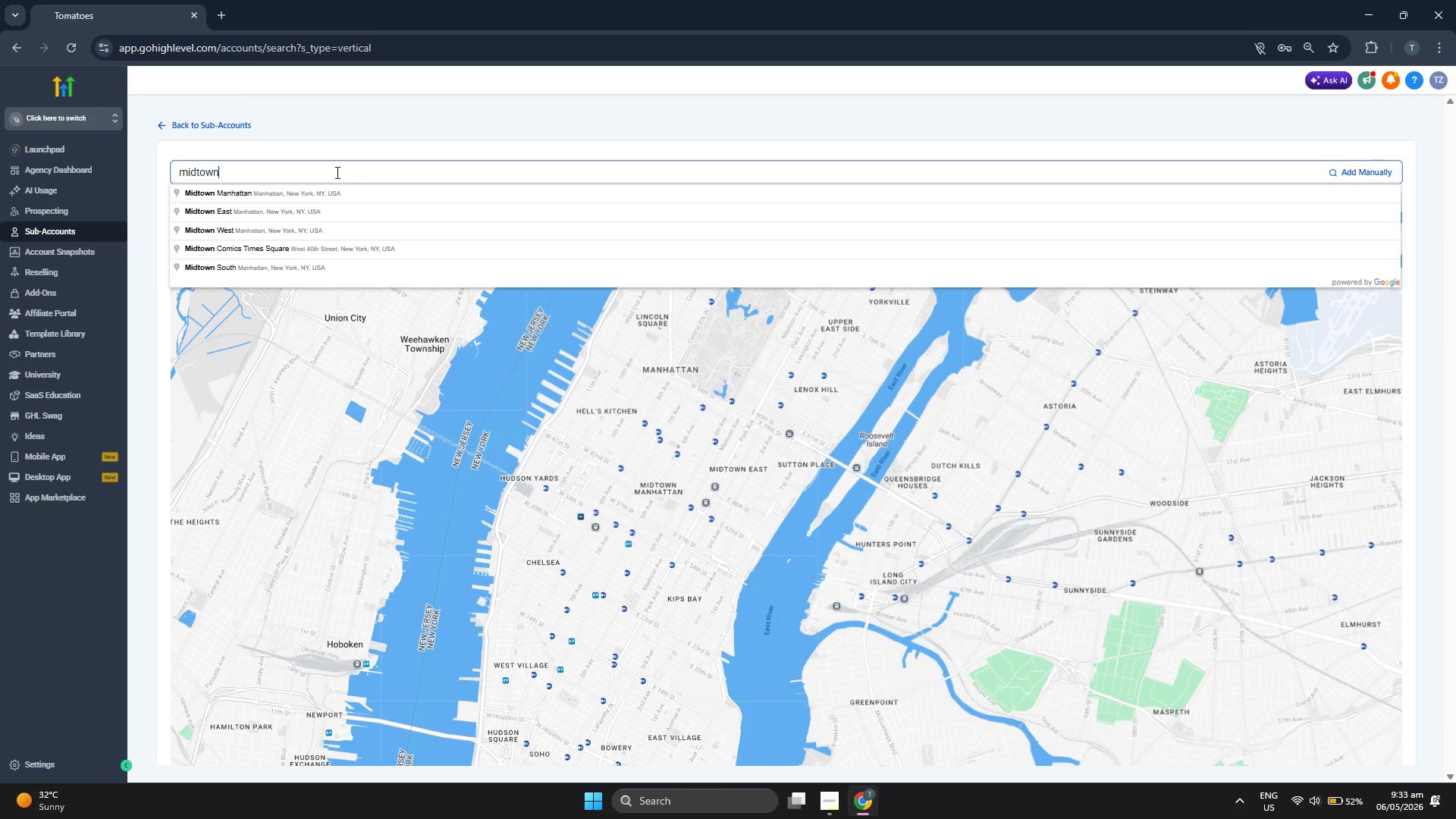 
key(ArrowDown)
 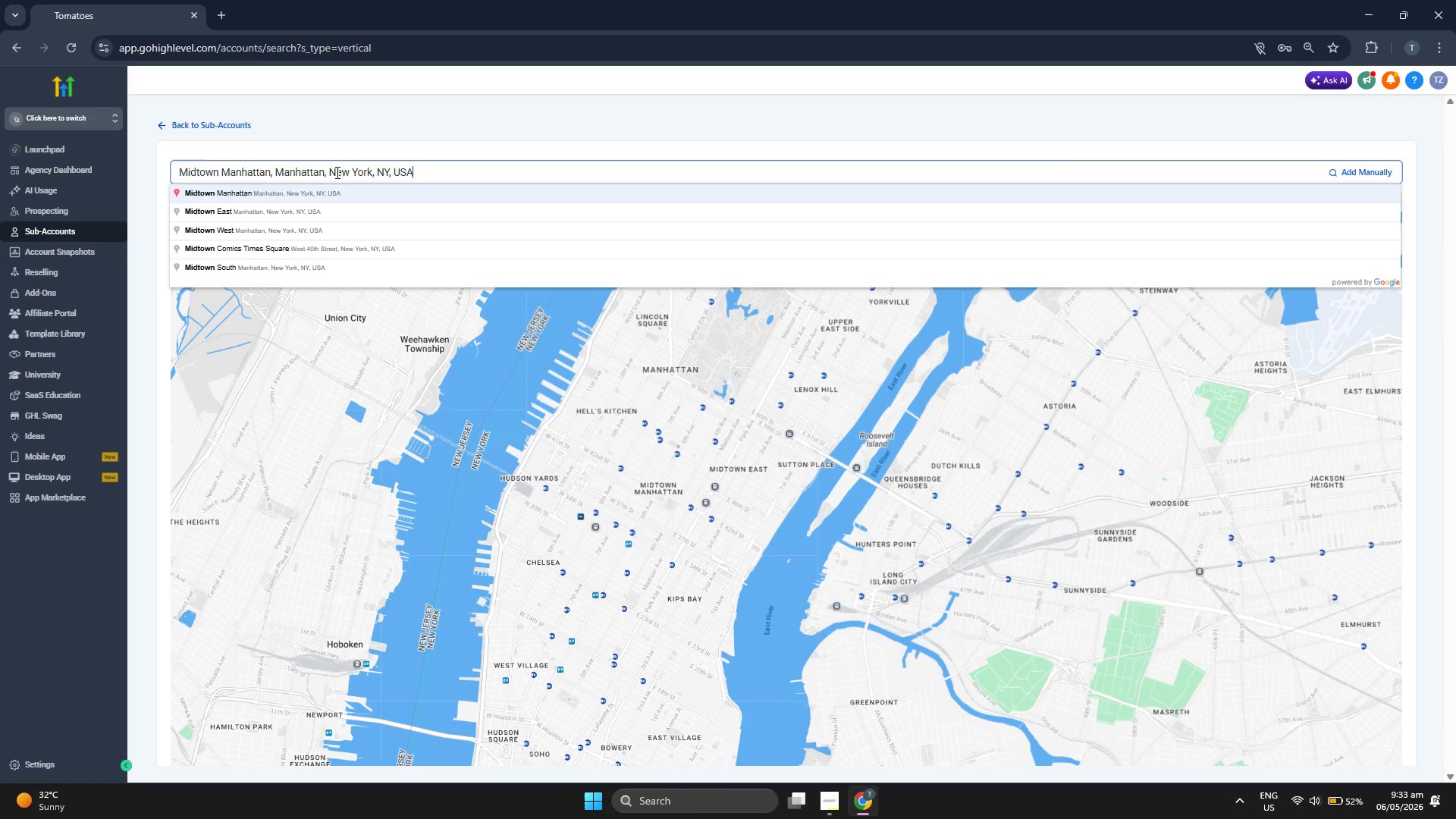 
key(ArrowDown)
 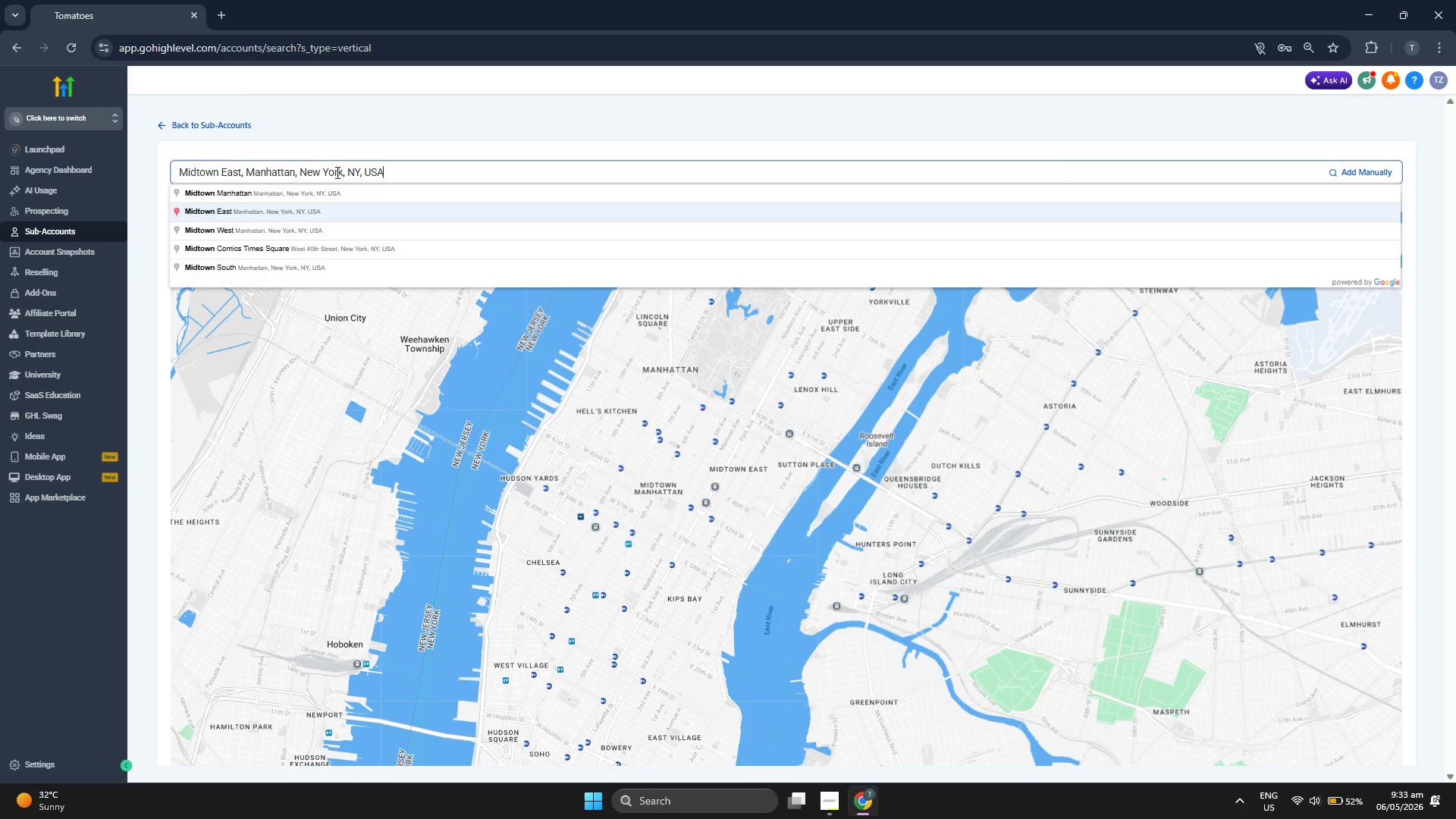 
key(ArrowDown)
 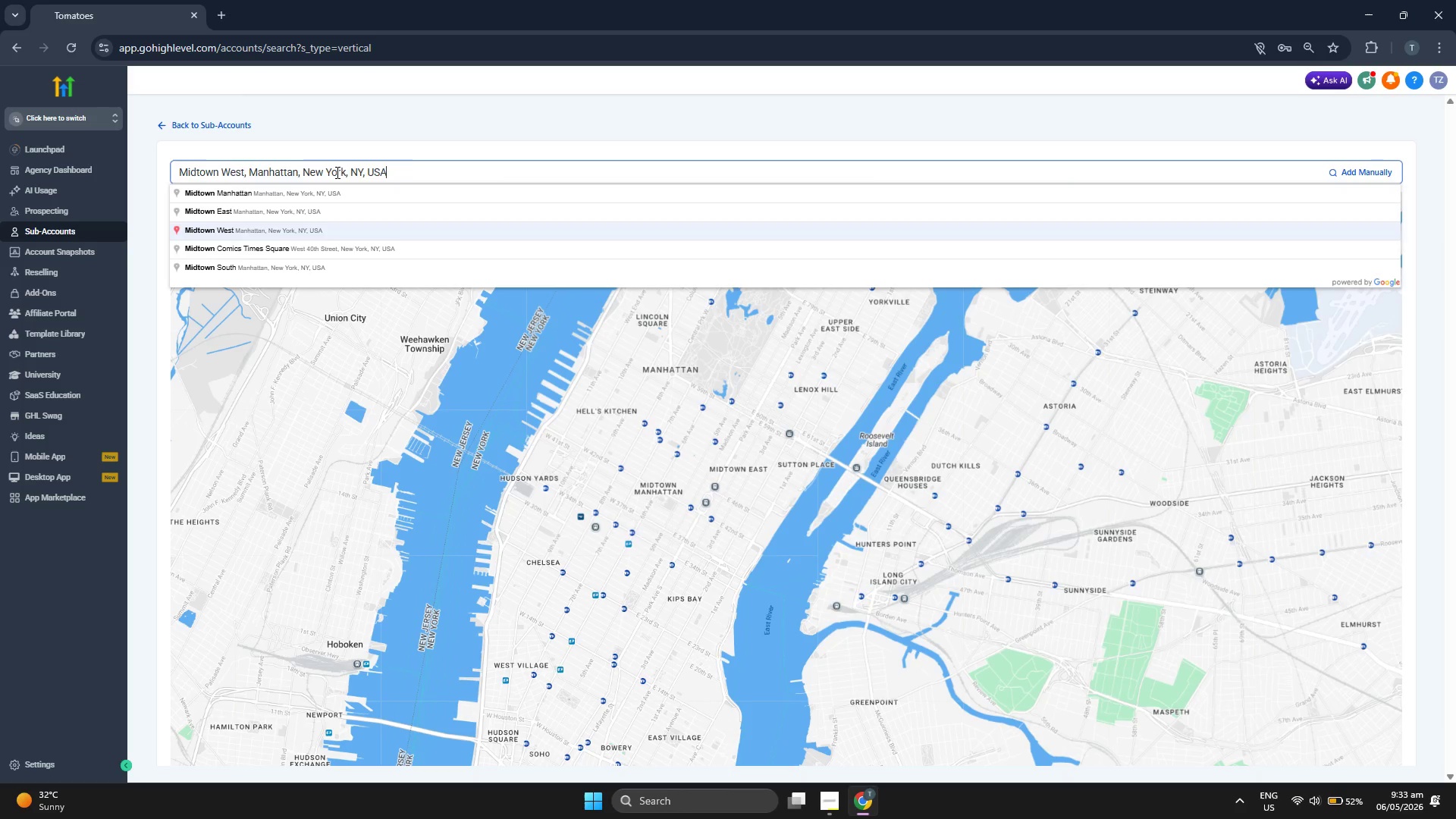 
key(ArrowDown)
 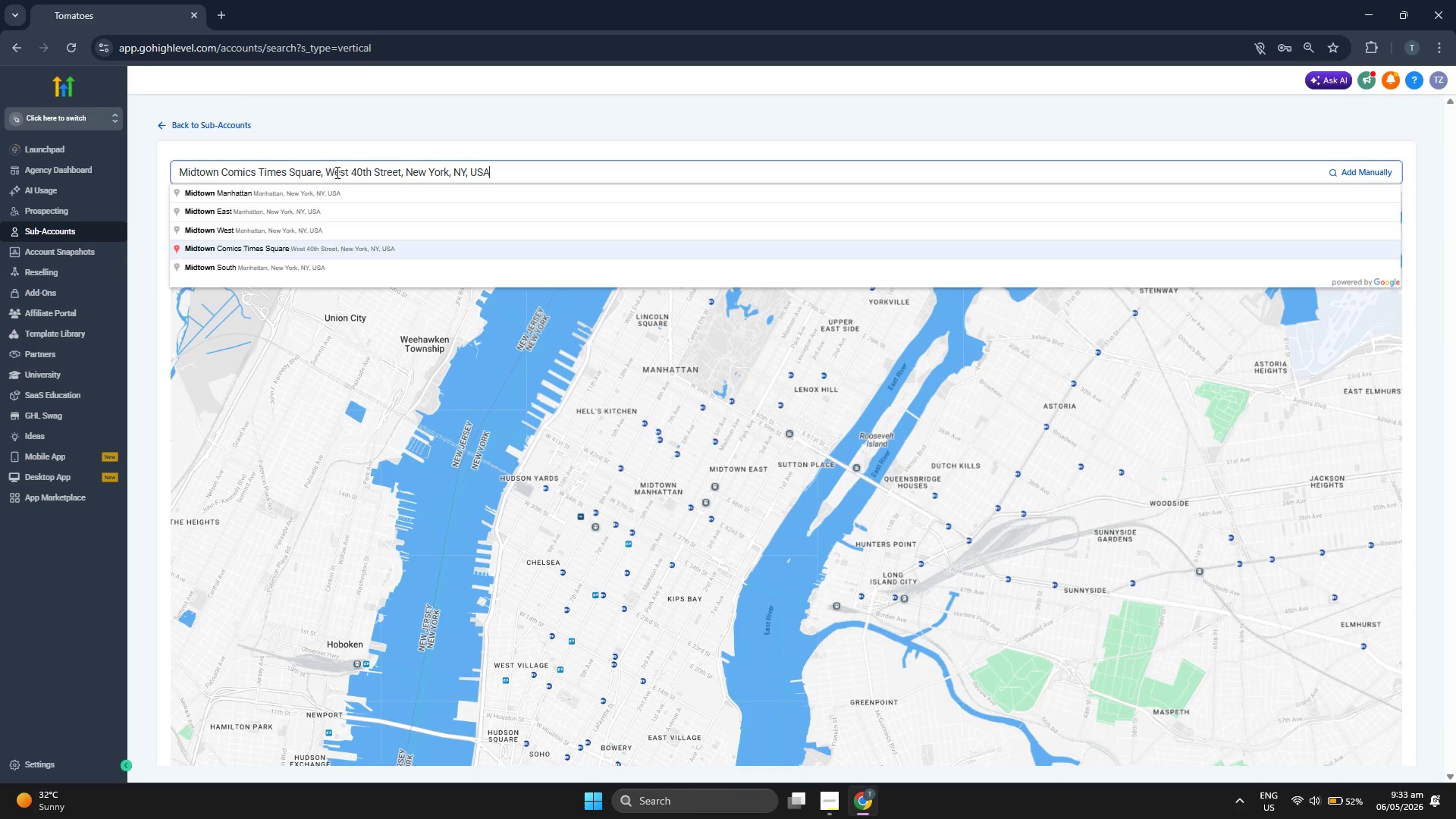 
key(Enter)
 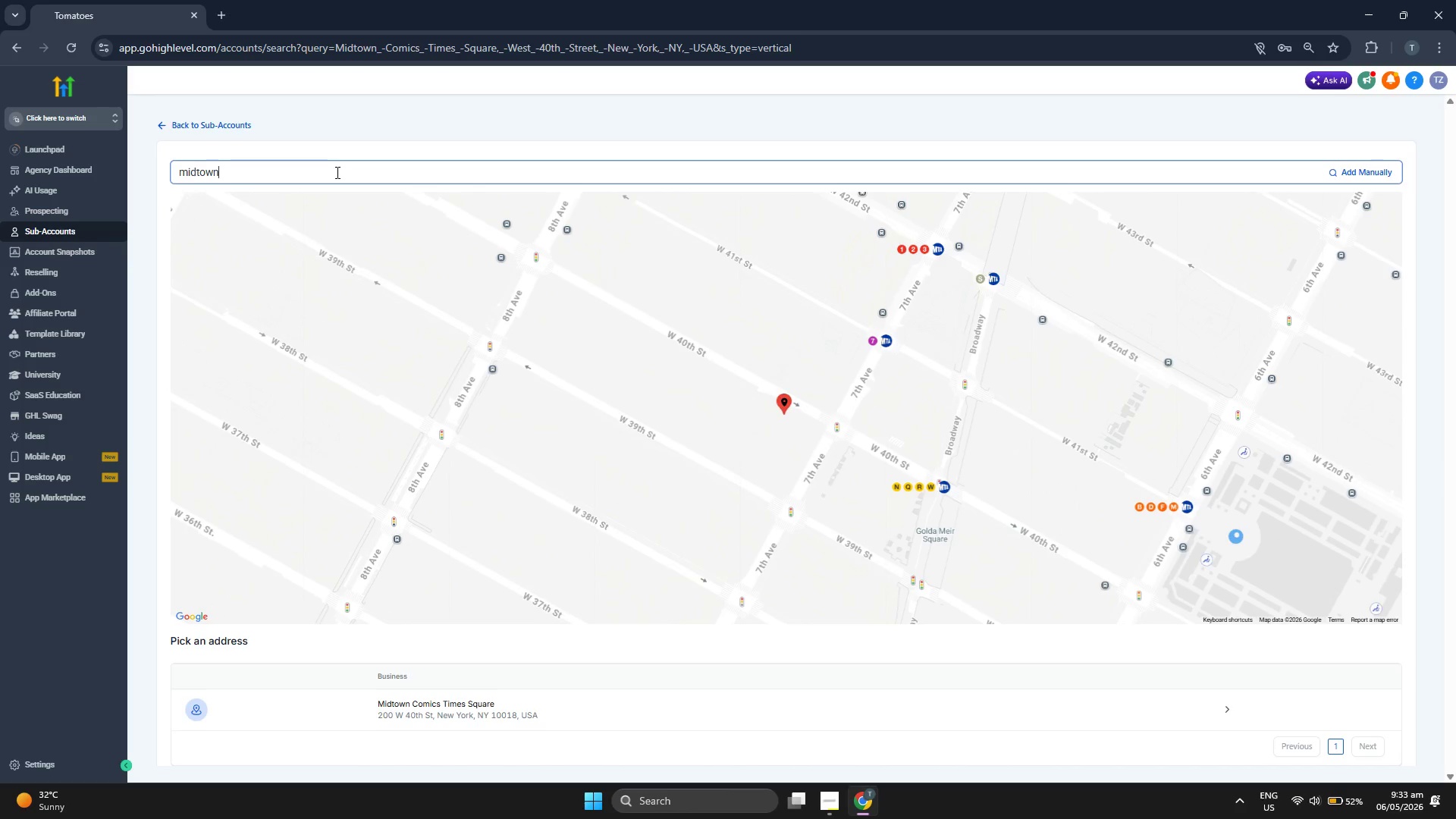 
scroll: coordinate [579, 366], scroll_direction: down, amount: 6.0
 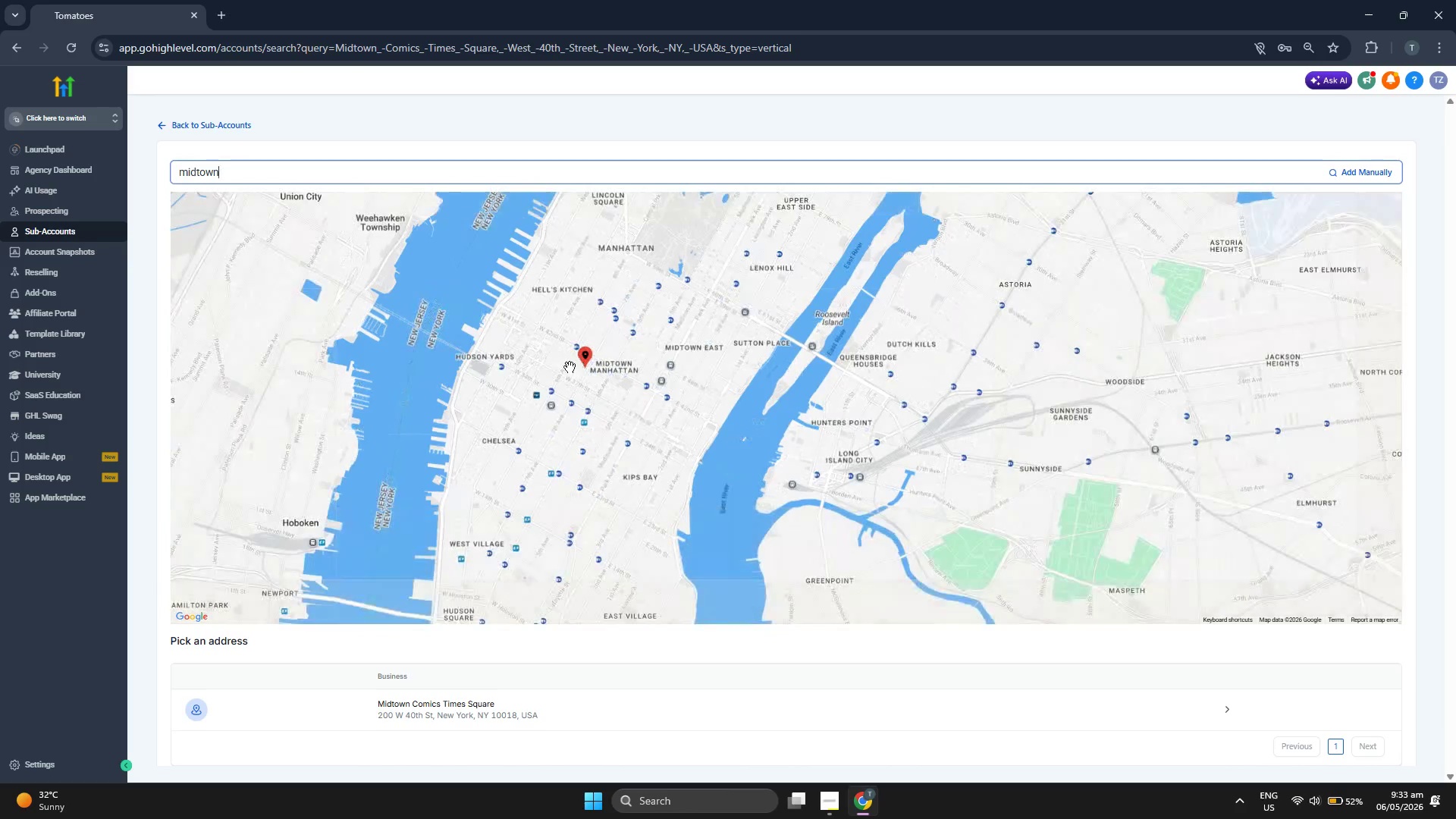 
left_click_drag(start_coordinate=[518, 394], to_coordinate=[592, 404])
 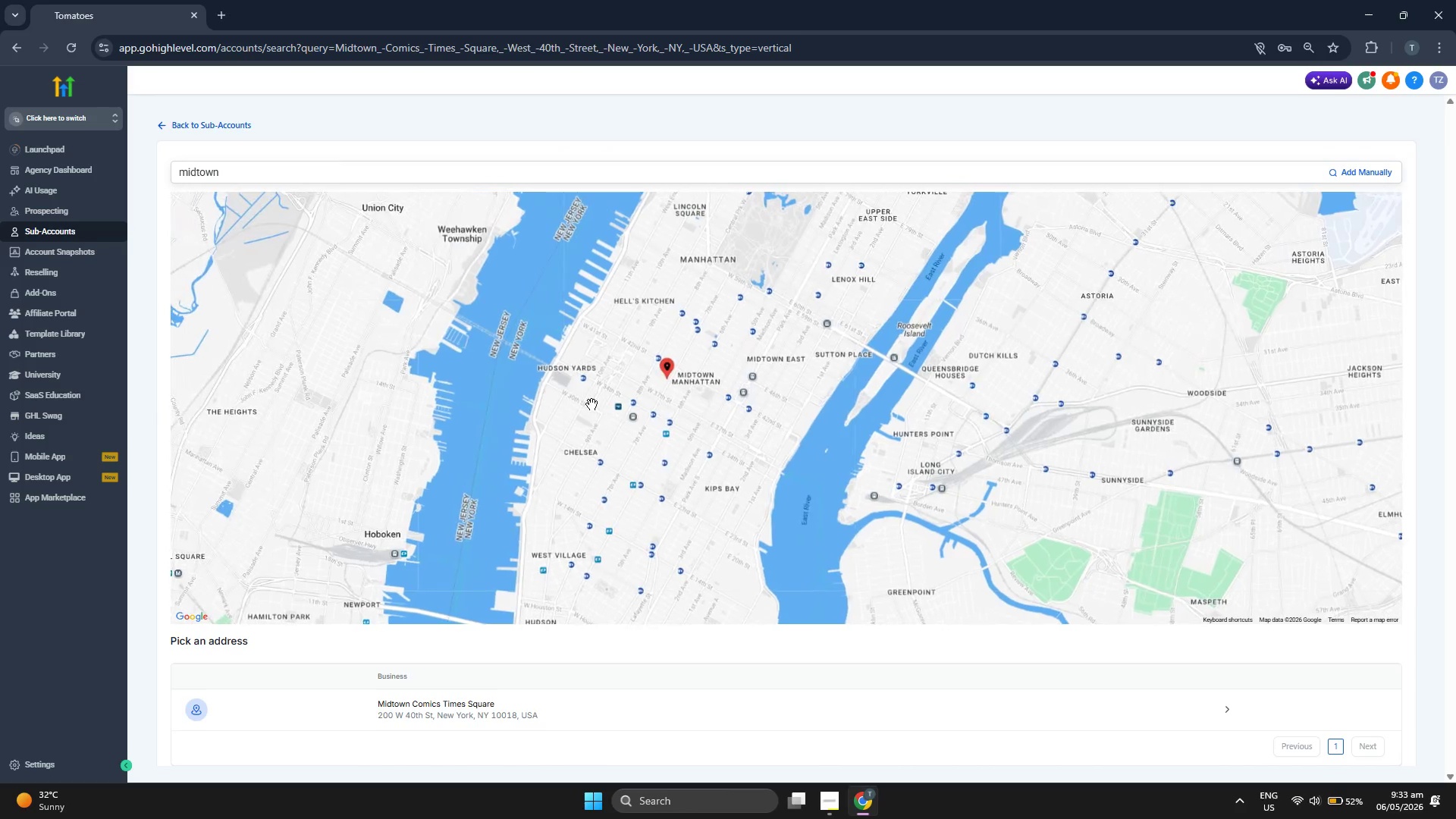 
scroll: coordinate [592, 404], scroll_direction: down, amount: 2.0
 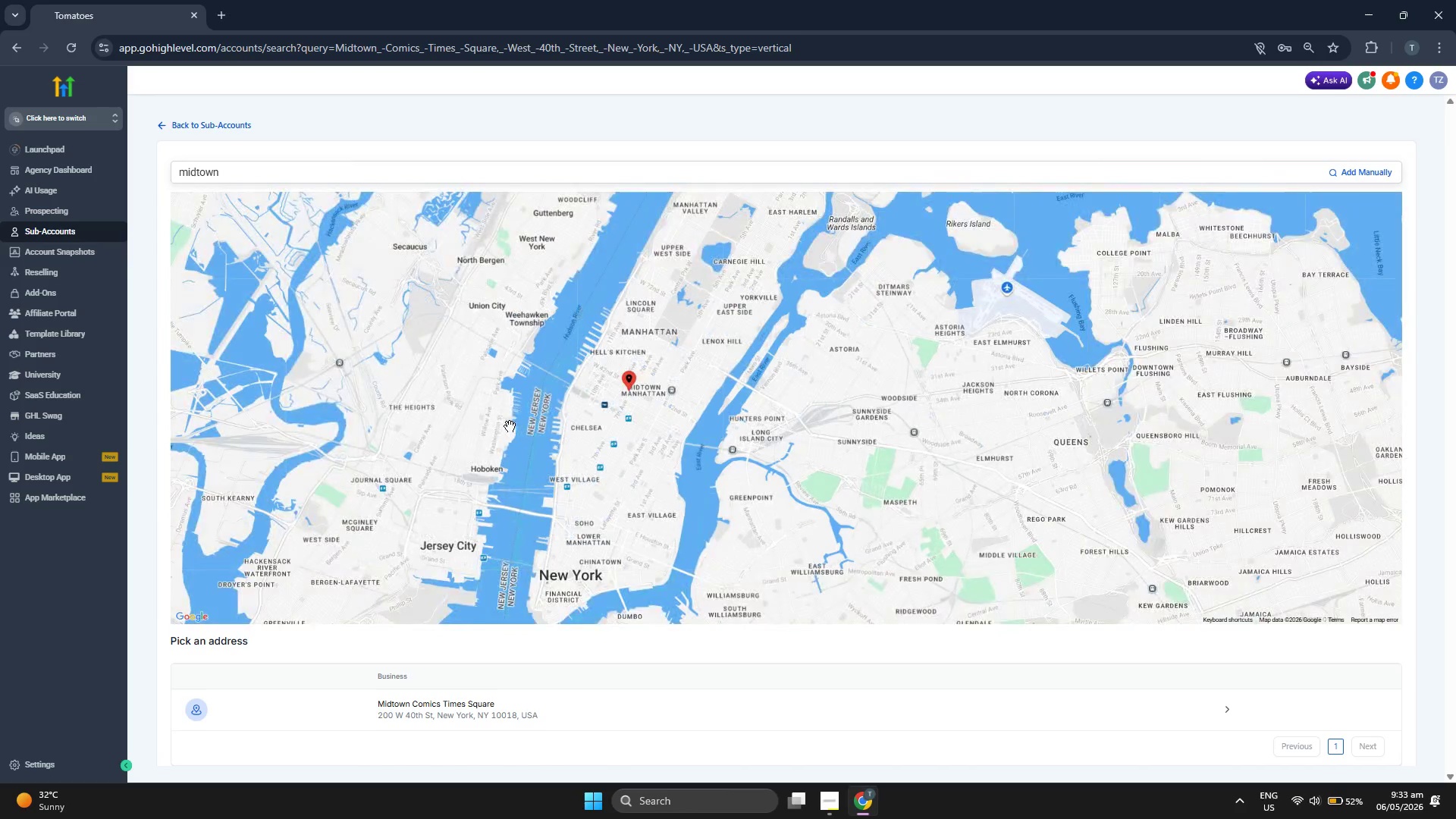 
left_click_drag(start_coordinate=[502, 429], to_coordinate=[610, 461])
 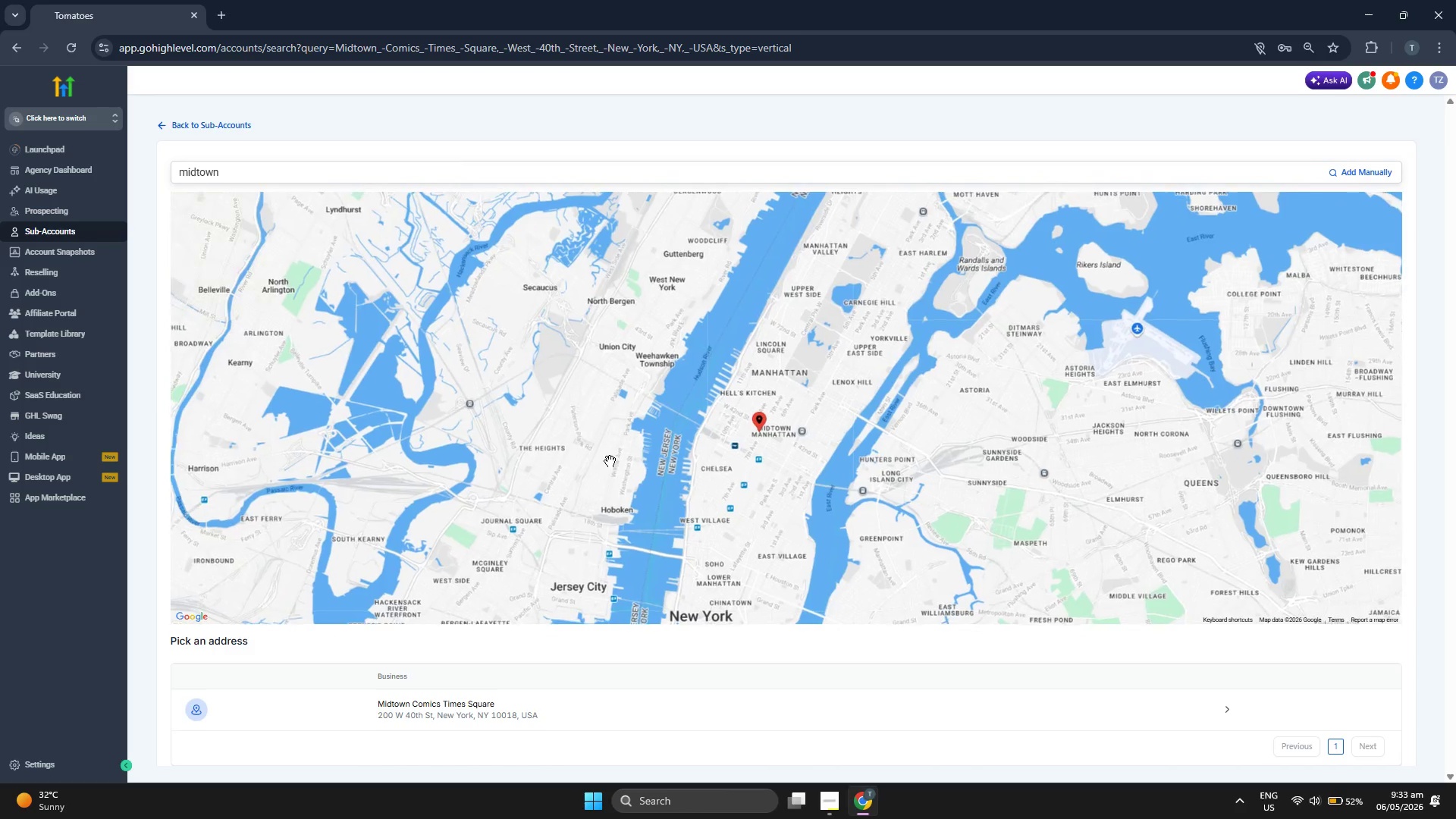 
scroll: coordinate [610, 461], scroll_direction: down, amount: 2.0
 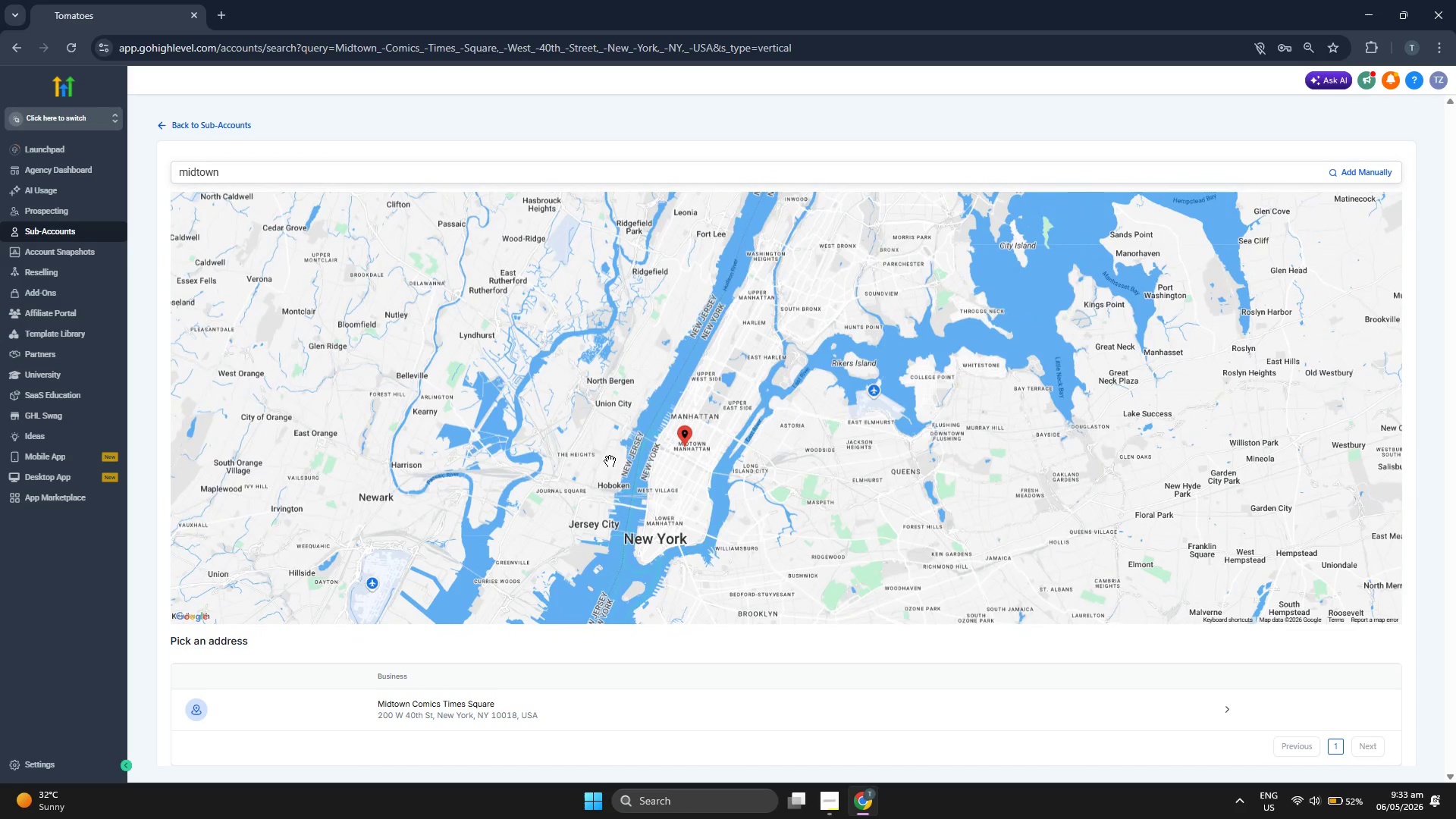 
left_click_drag(start_coordinate=[601, 465], to_coordinate=[622, 458])
 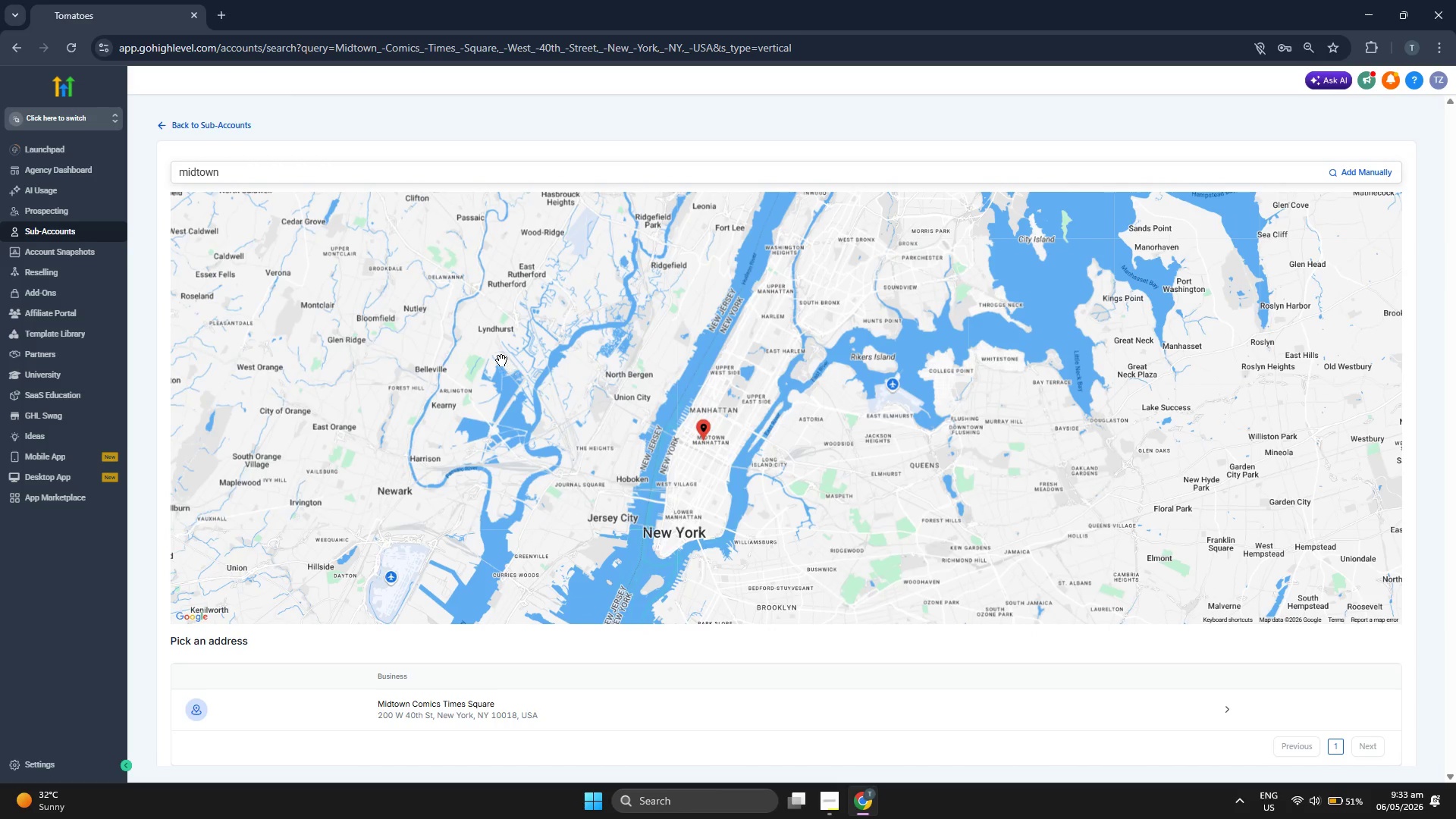 
left_click_drag(start_coordinate=[501, 360], to_coordinate=[486, 386])
 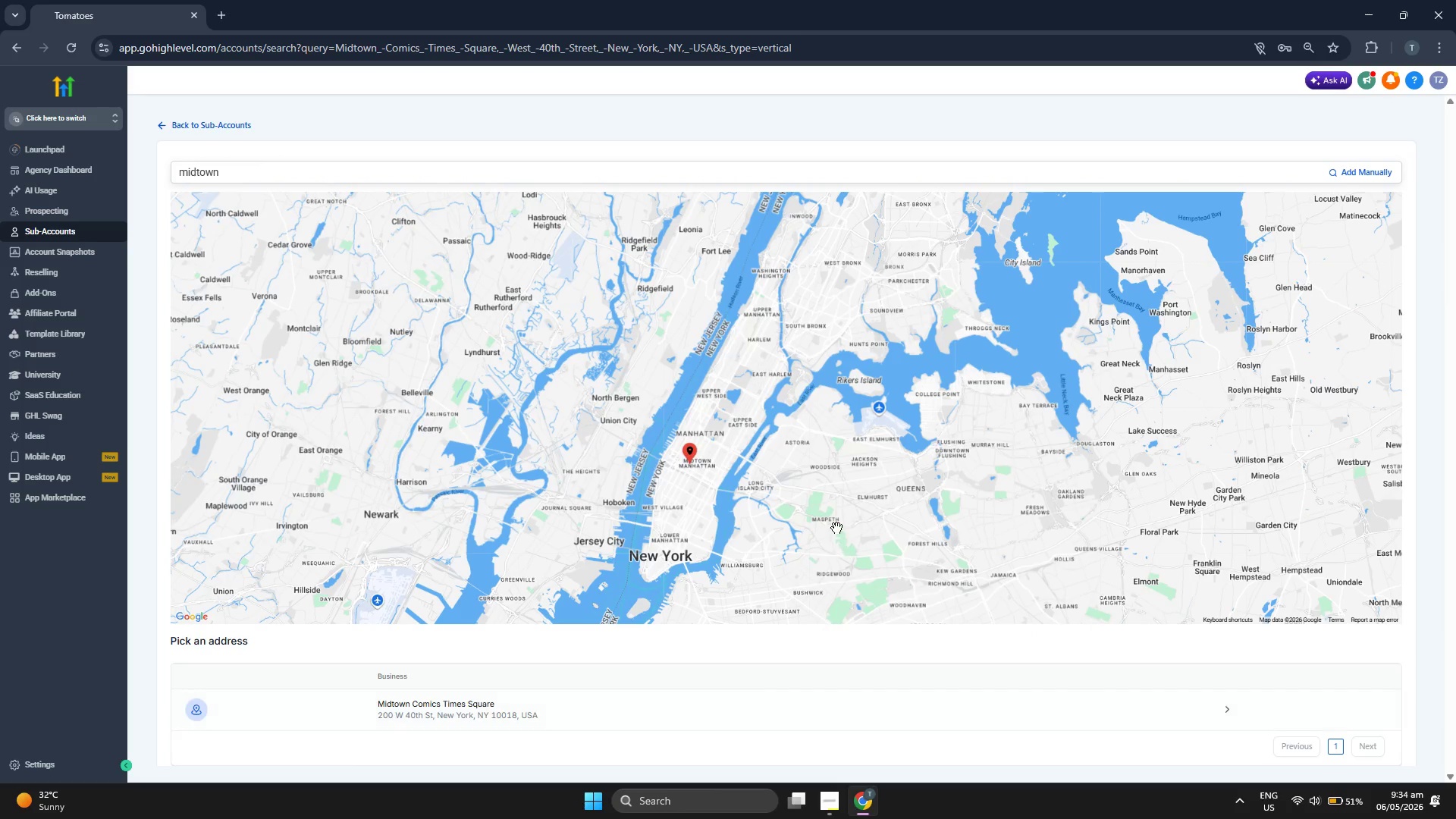 
left_click([785, 702])
 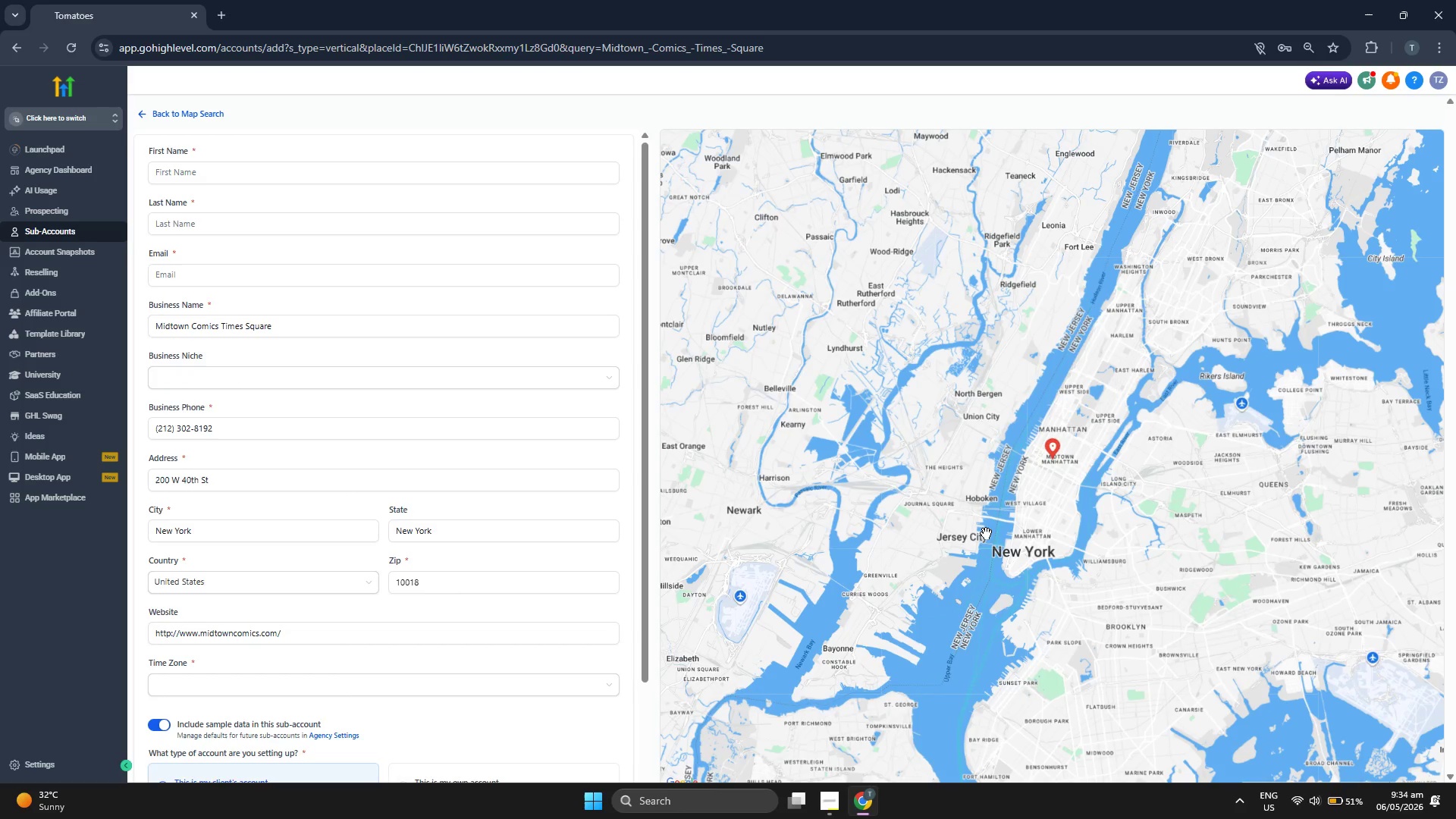 
scroll: coordinate [1139, 447], scroll_direction: up, amount: 1.0
 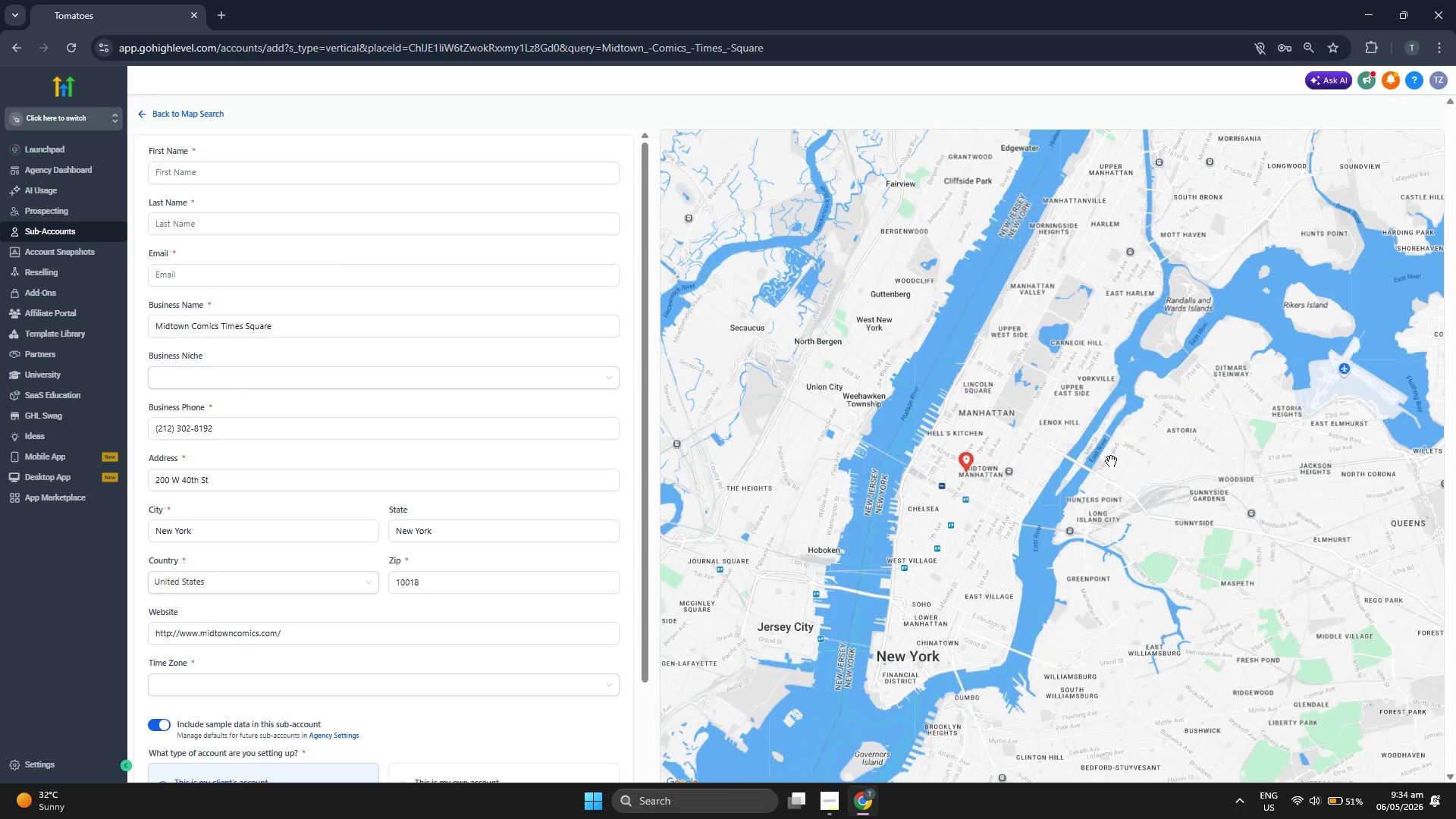 
left_click_drag(start_coordinate=[1109, 462], to_coordinate=[1068, 481])
 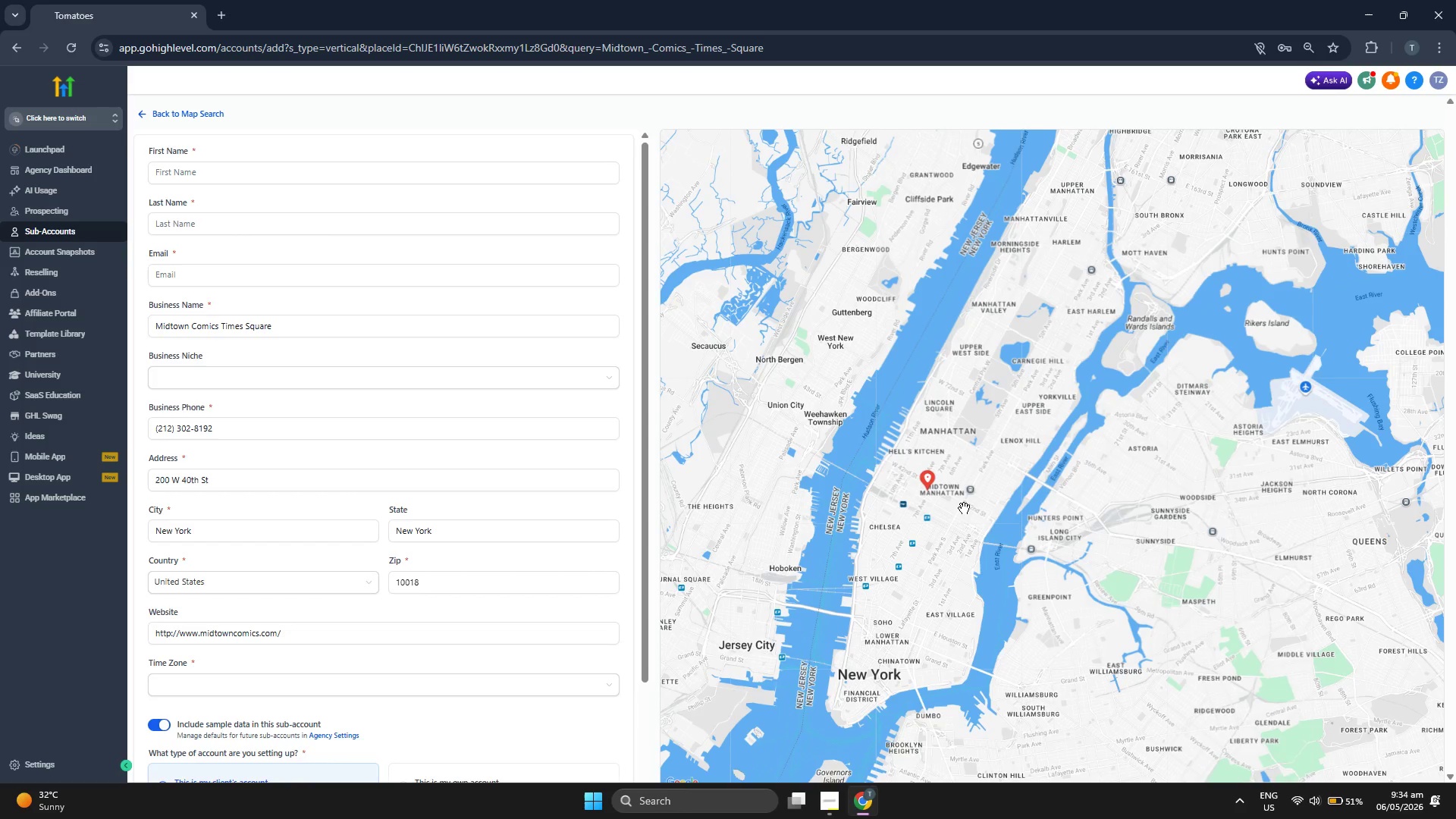 
scroll: coordinate [531, 485], scroll_direction: down, amount: 3.0
 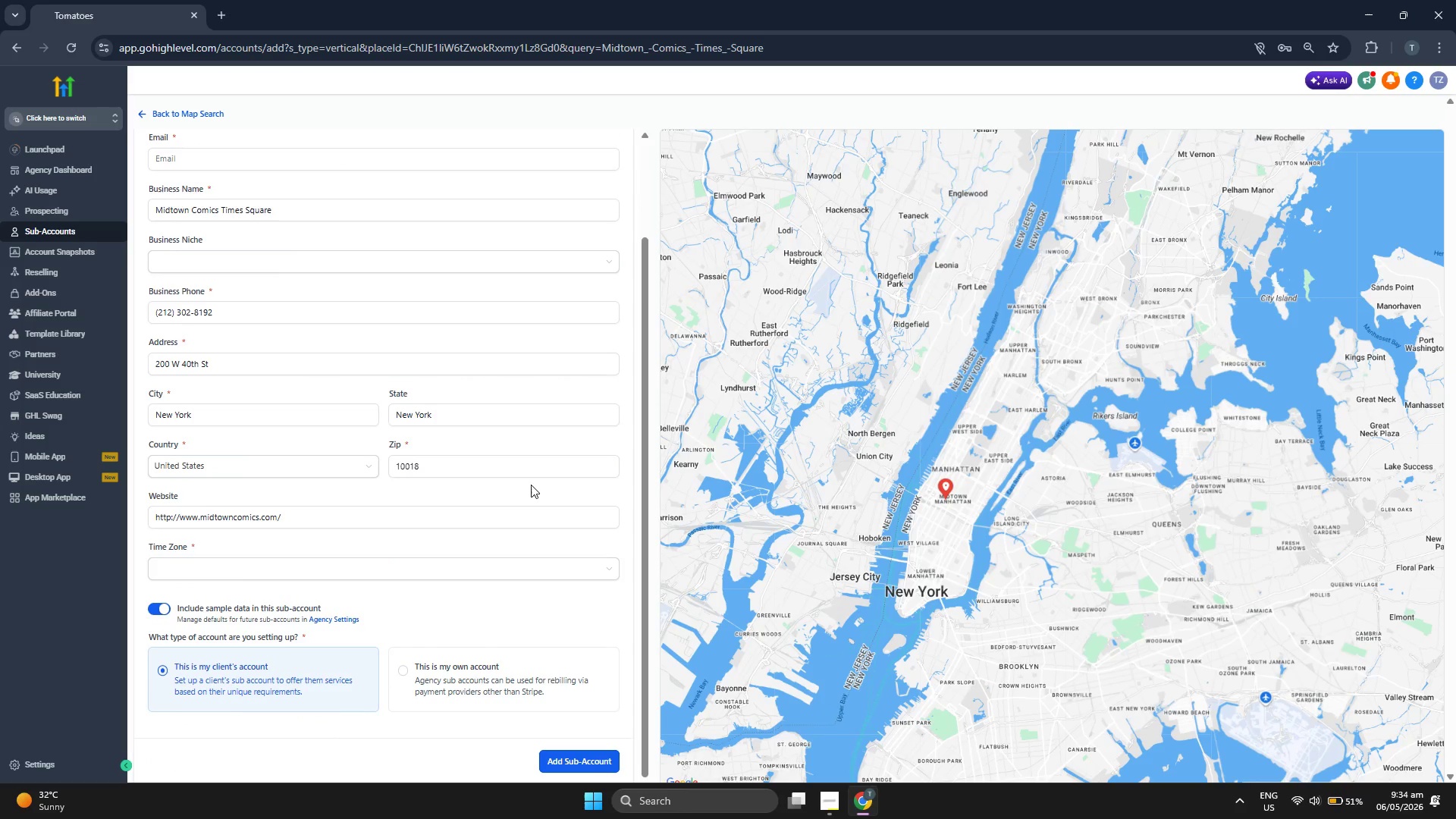 
scroll: coordinate [531, 485], scroll_direction: up, amount: 2.0
 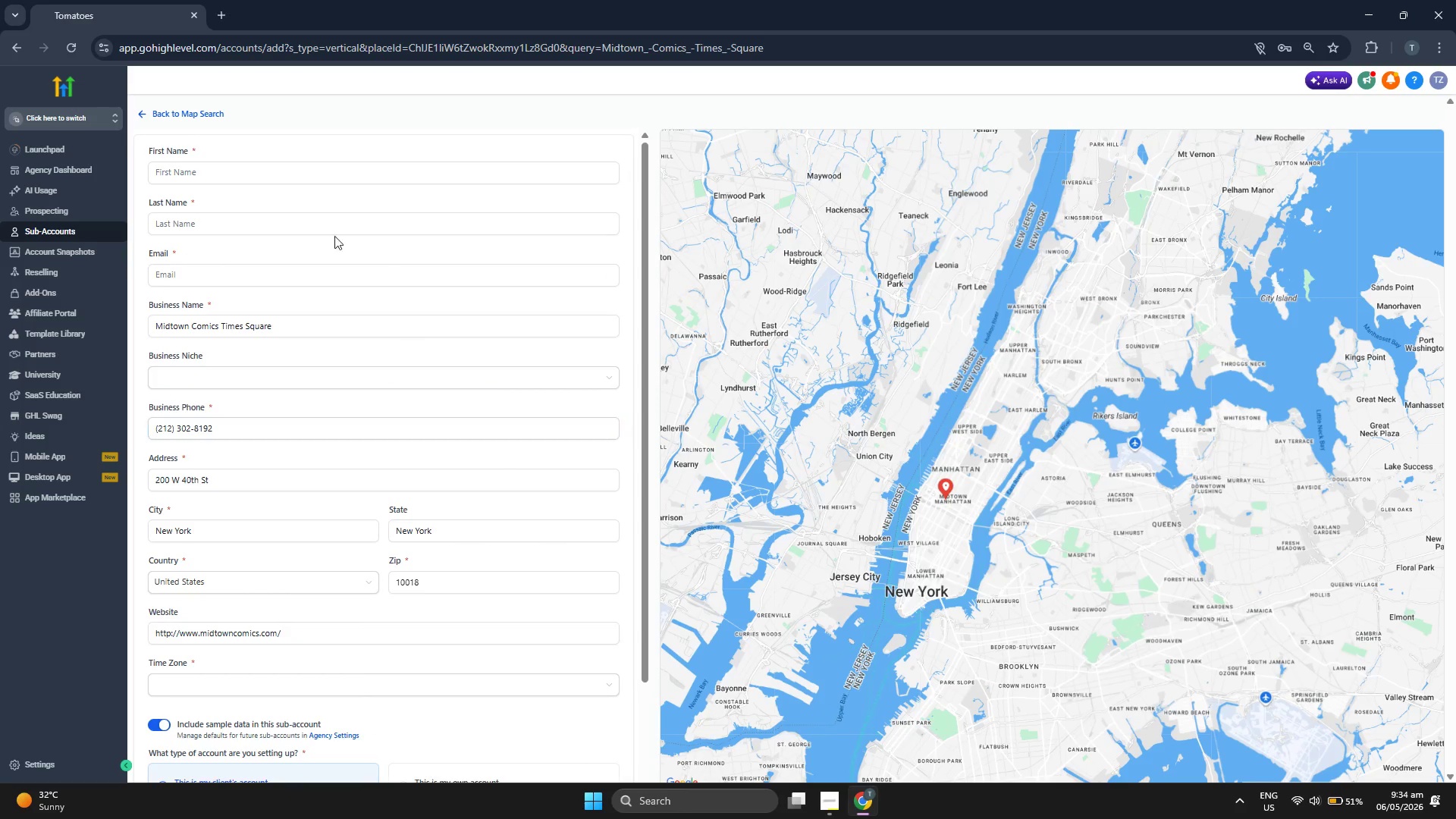 
left_click([317, 181])
 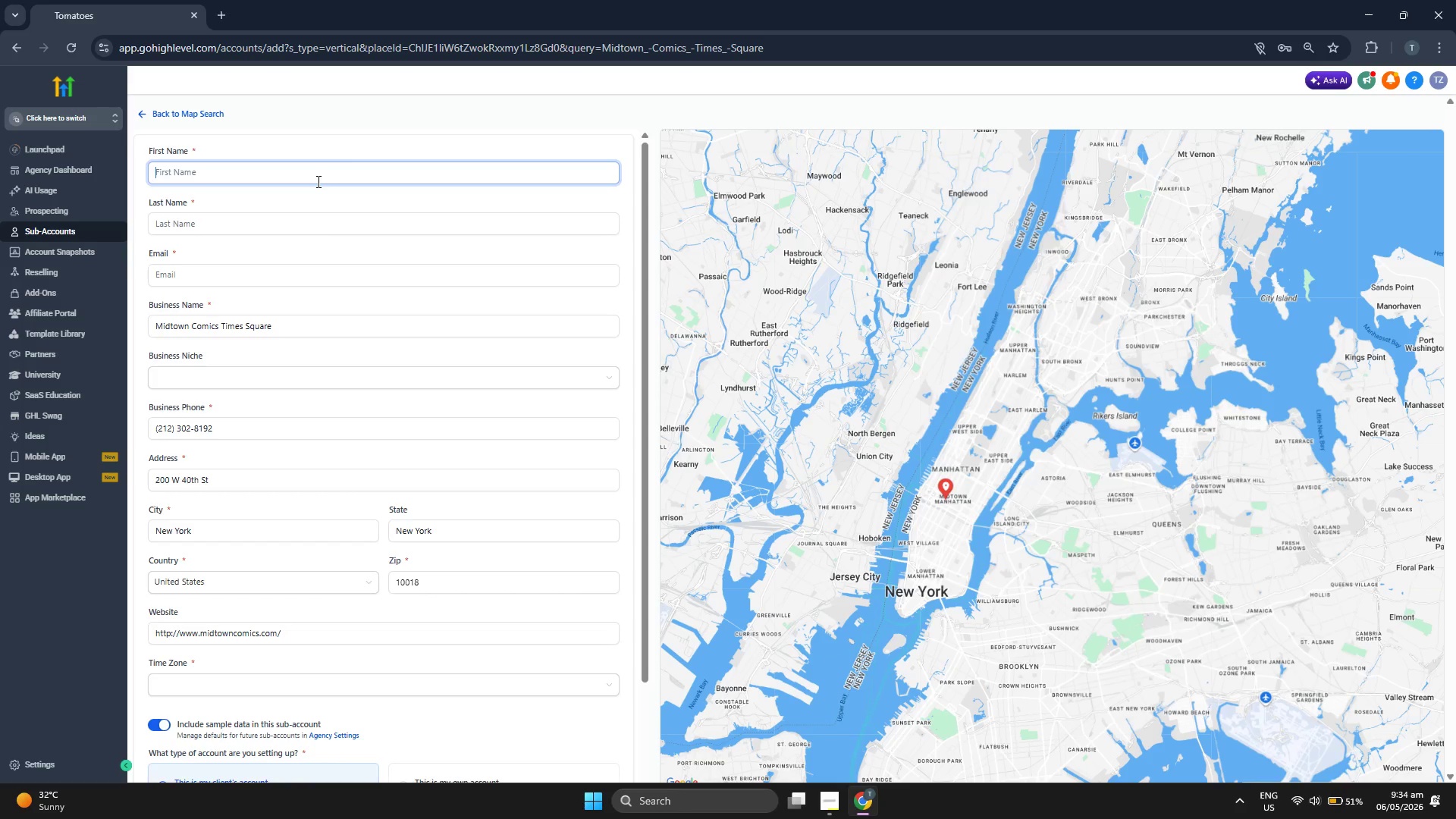 
type(vr)
key(Backspace)
type(er)
 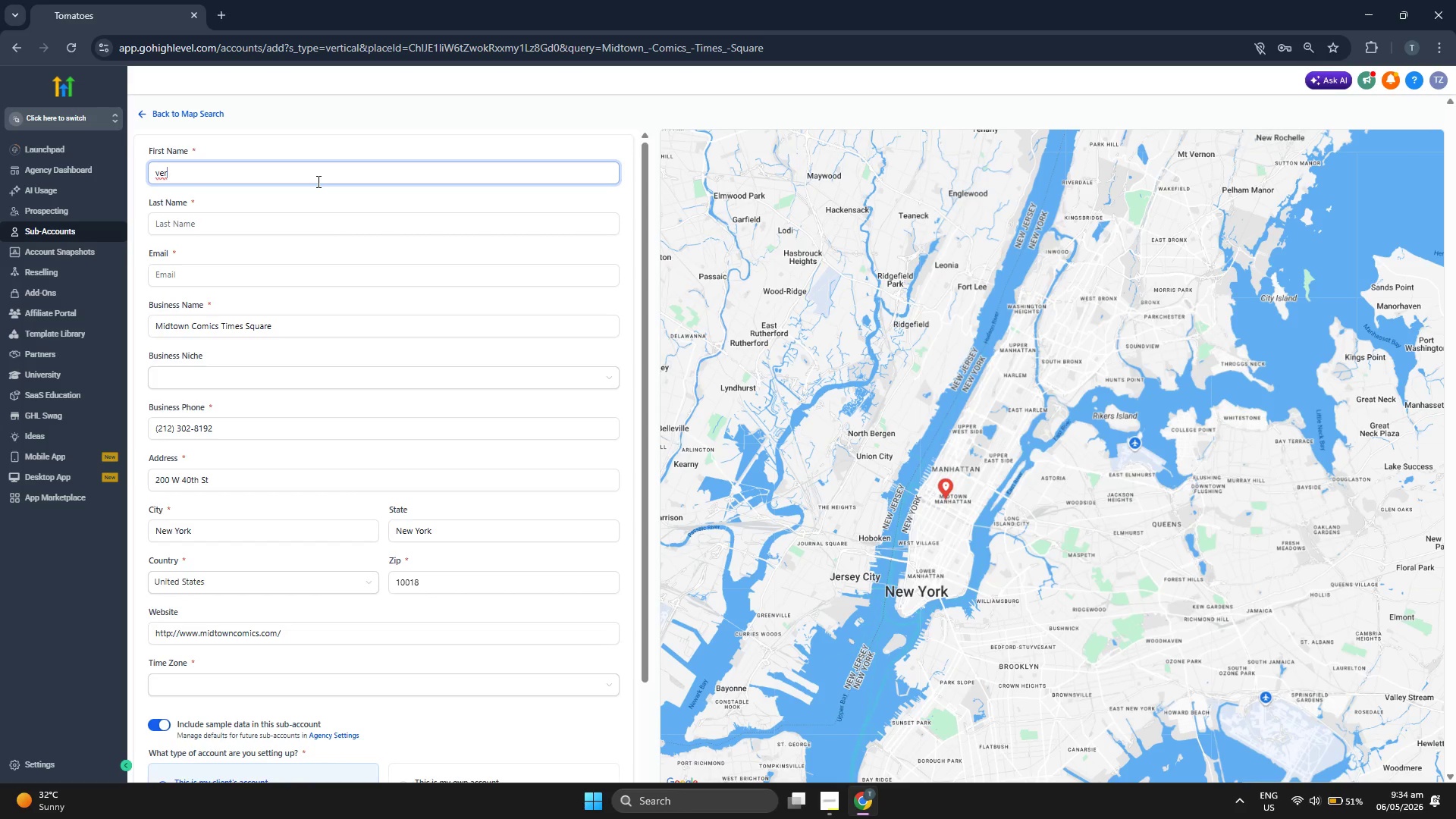 
type(ar)
key(Backspace)
key(Backspace)
type(dant)
key(Tab)
type(Rab)
key(Backspace)
key(Backspace)
key(Backspace)
type(tABLE)
 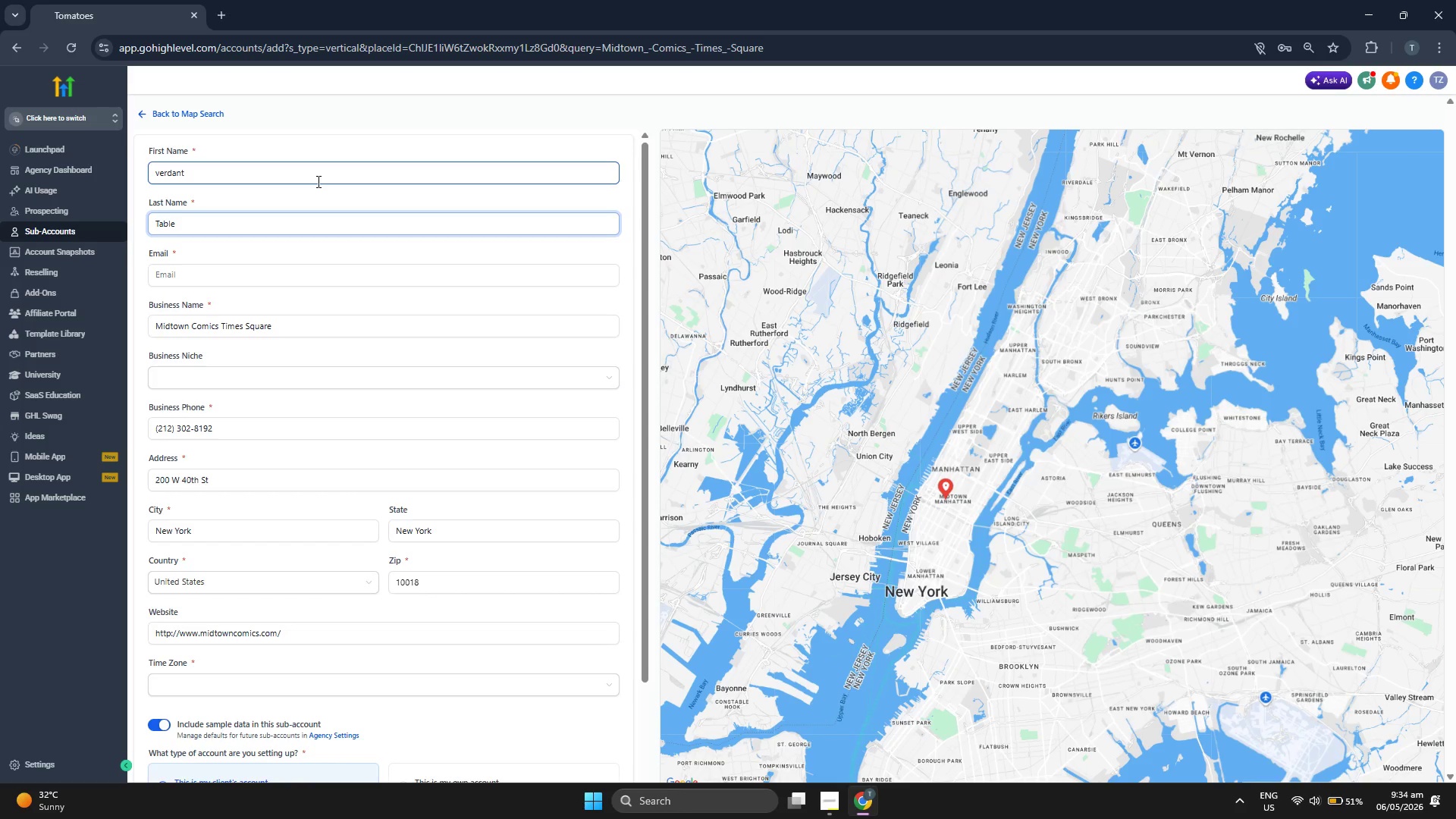 
hold_key(key=CapsLock, duration=0.31)
 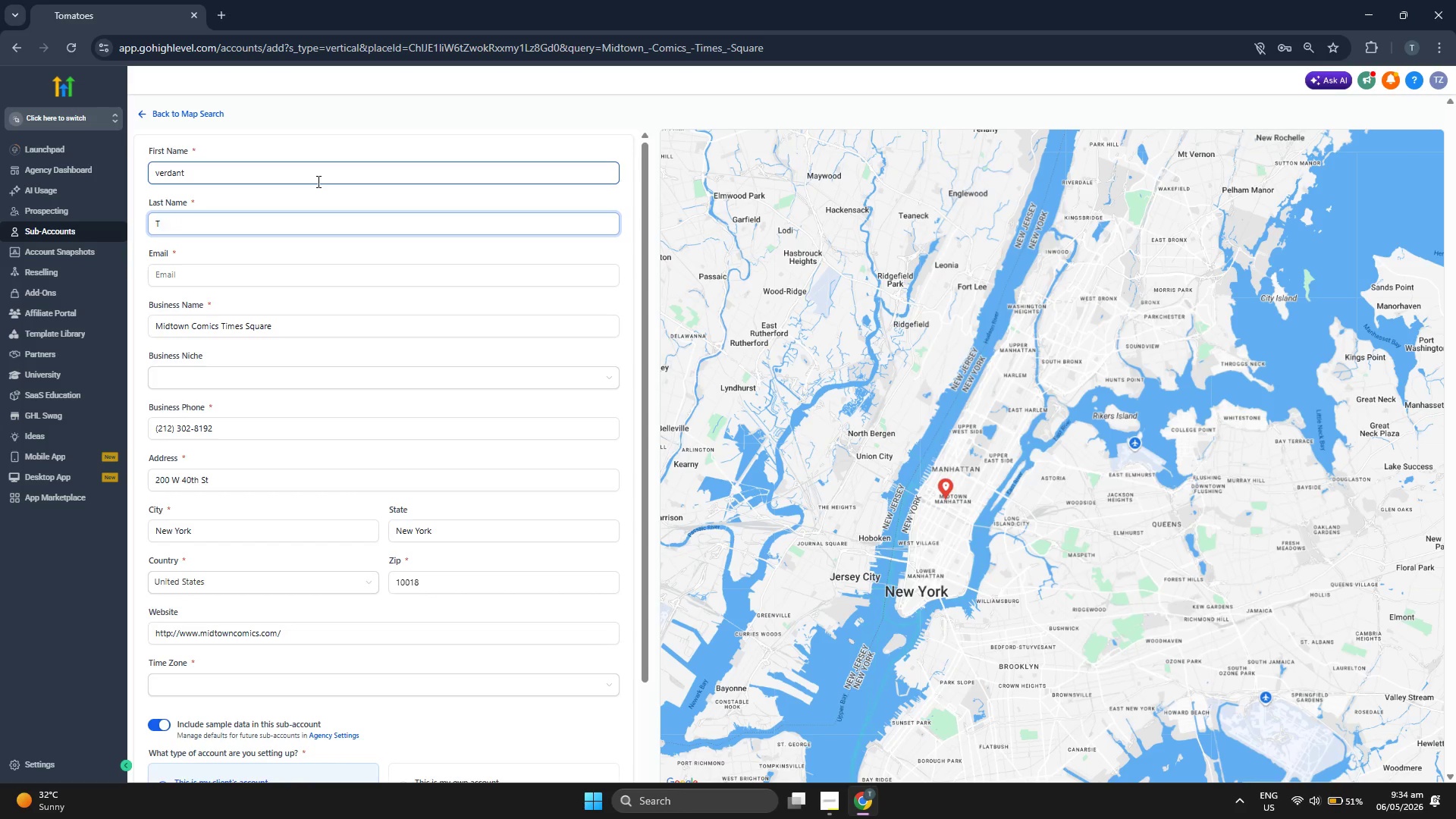 
key(Tab)
type(verdanttable@midtown)
 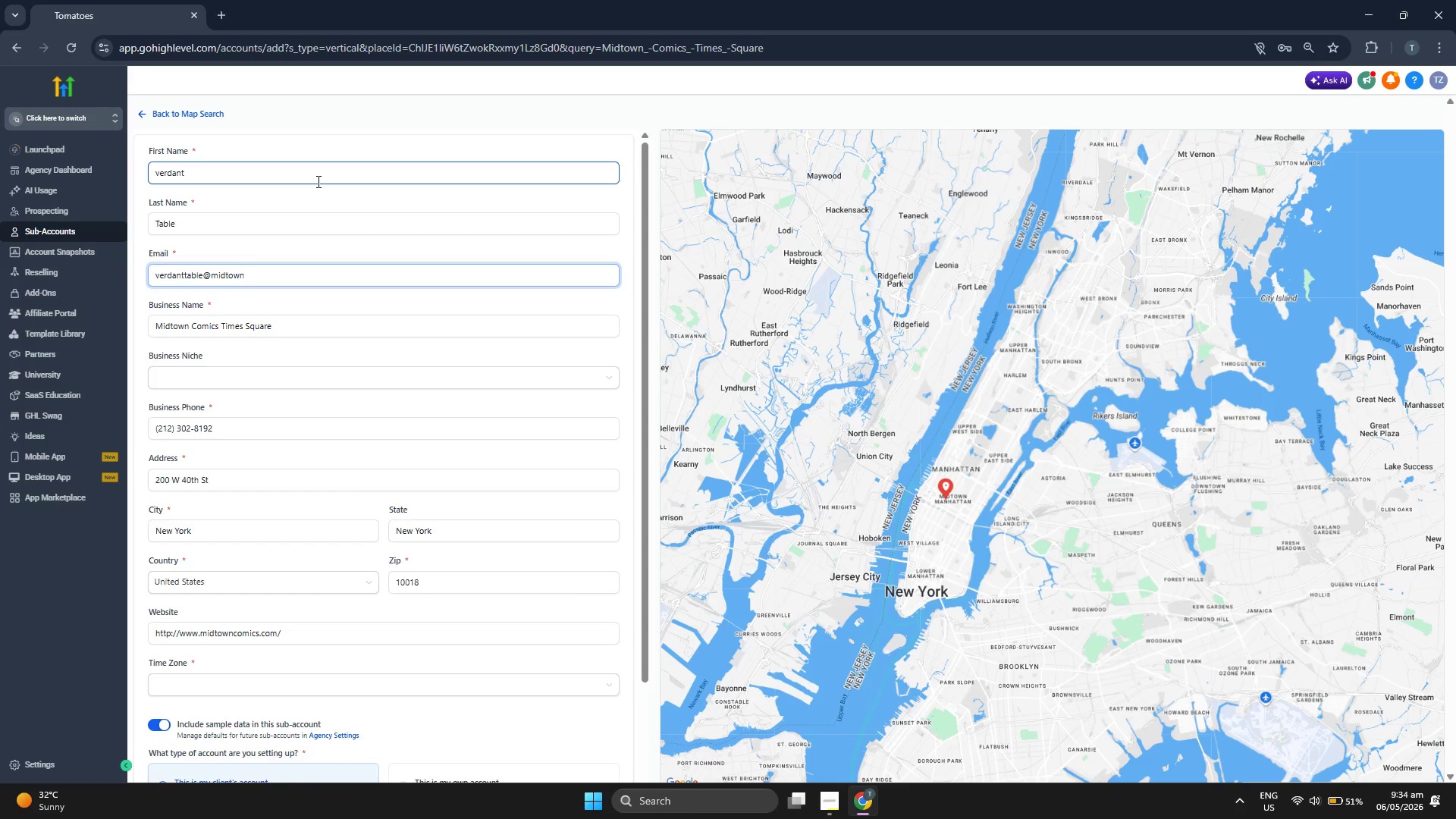 
type(.com)
 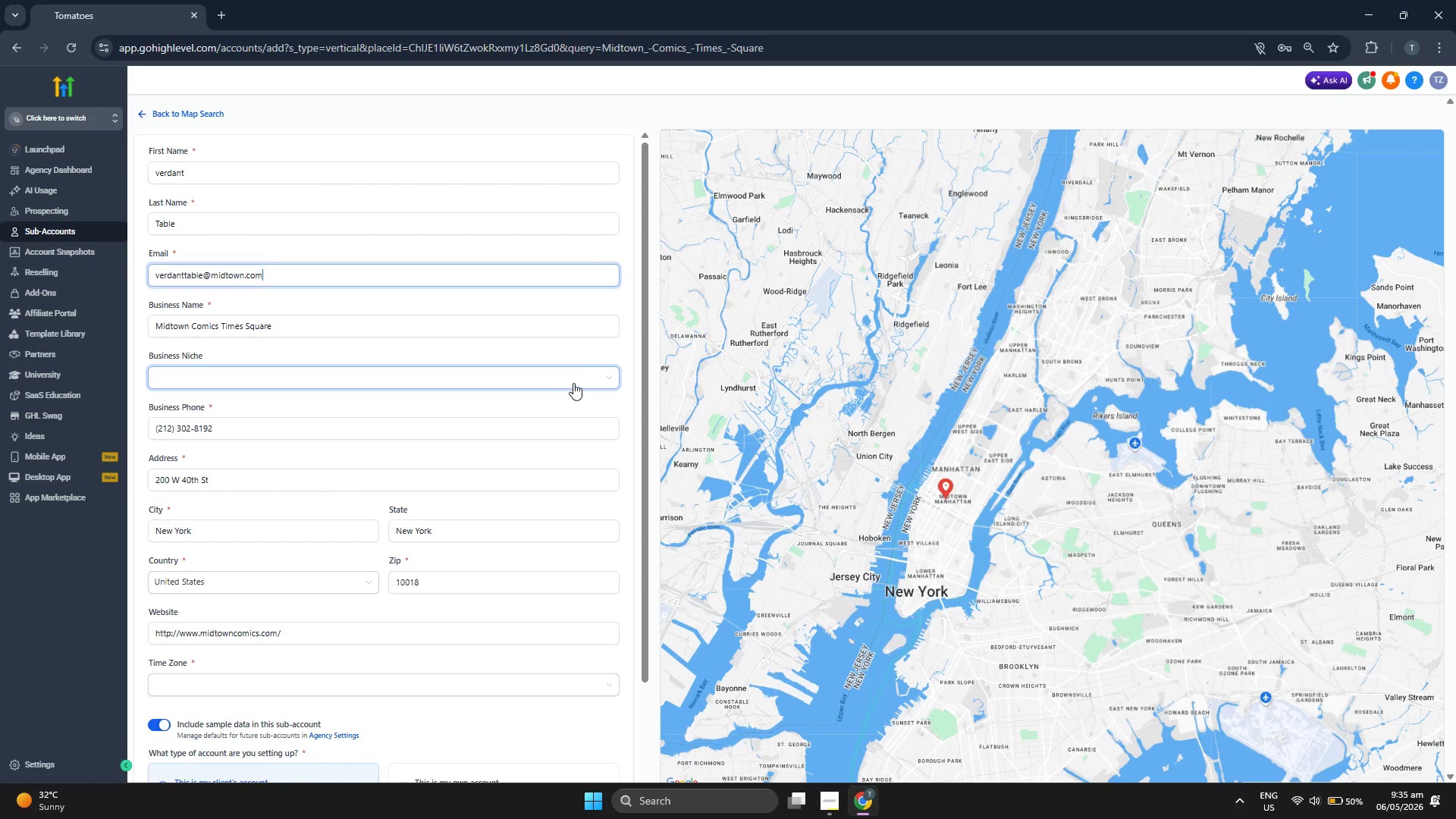 
scroll: coordinate [623, 343], scroll_direction: down, amount: 1.0
 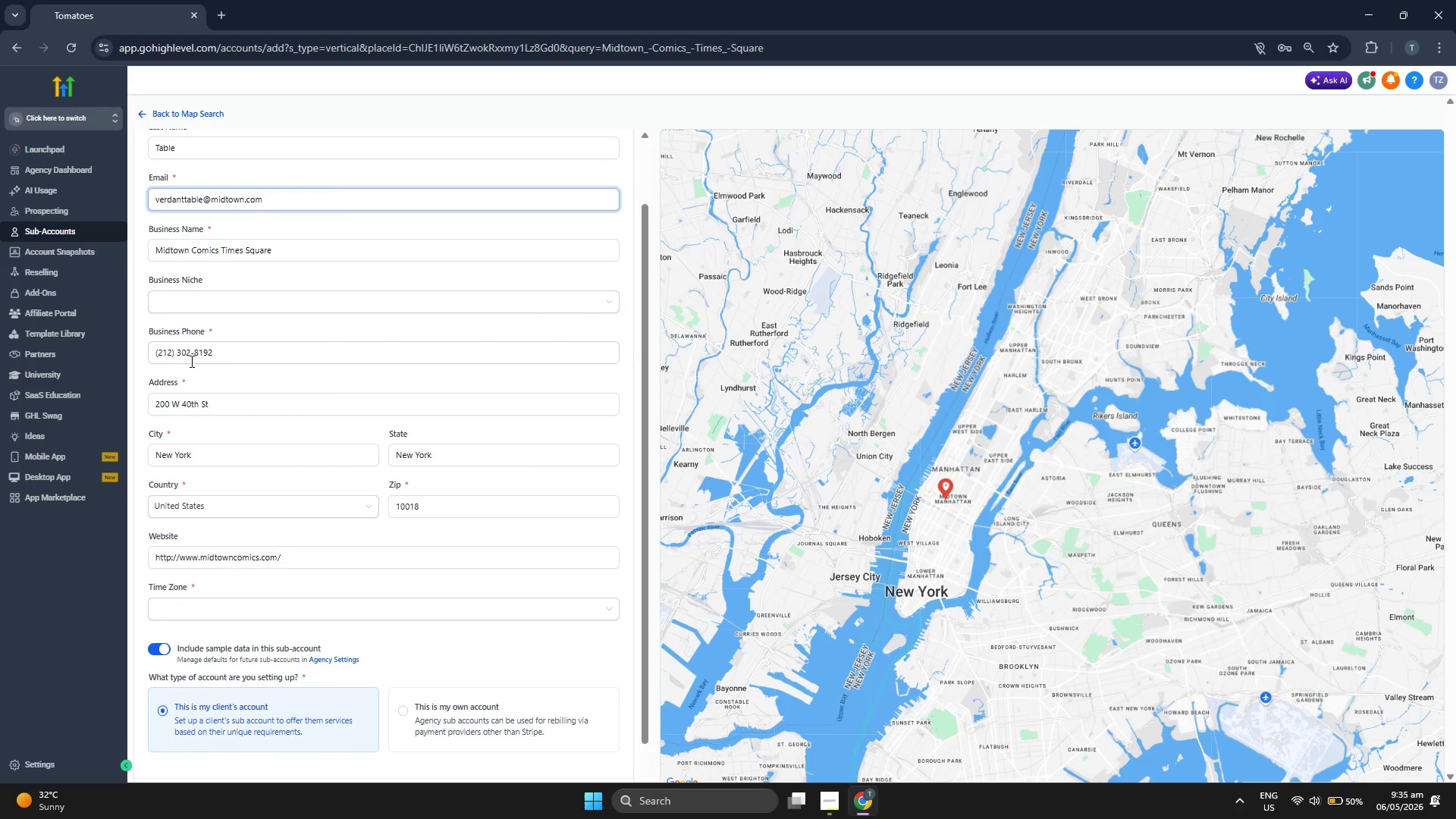 
left_click([190, 357])
 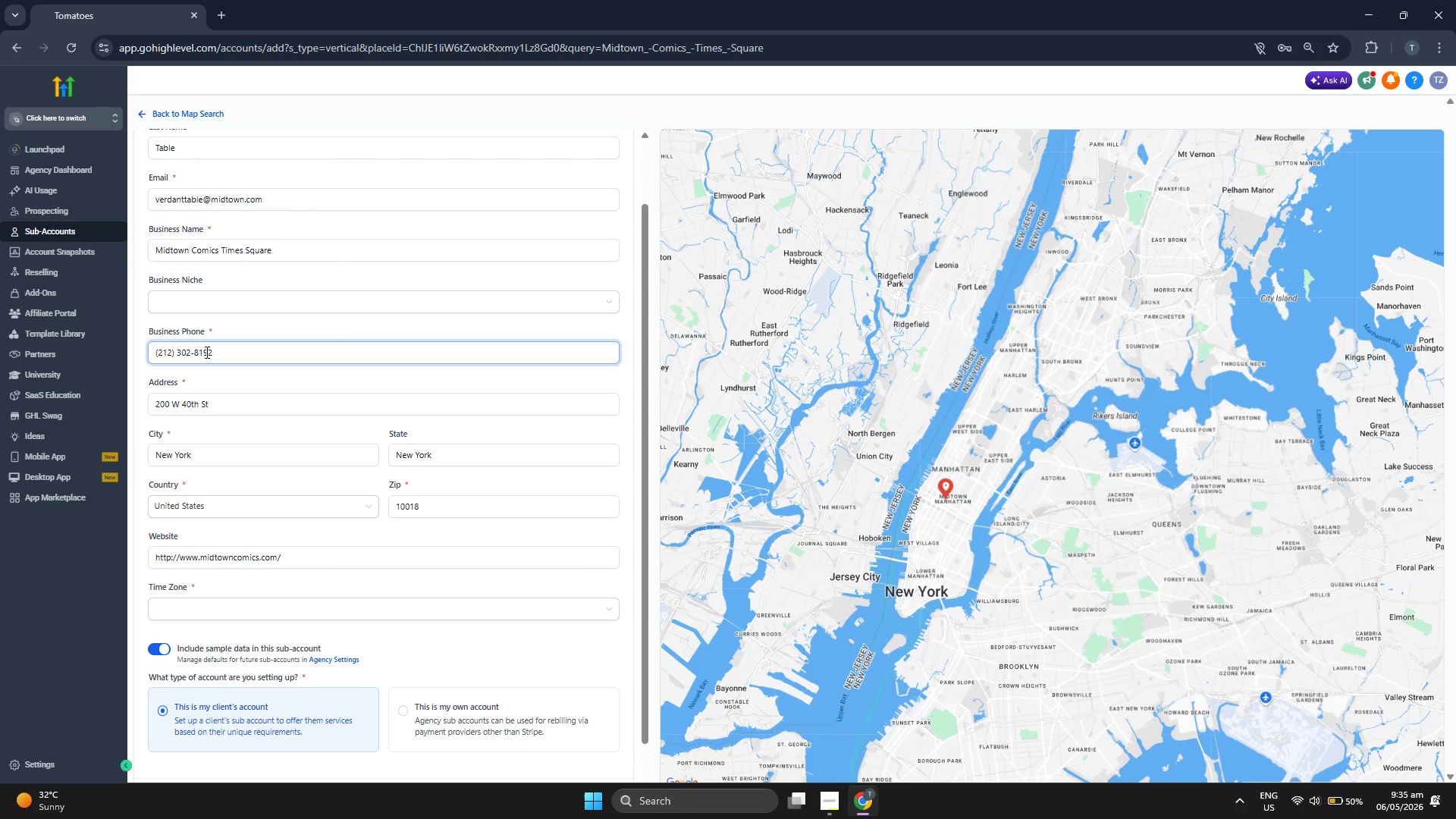 
key(Backspace)
key(Backspace)
type(22)
 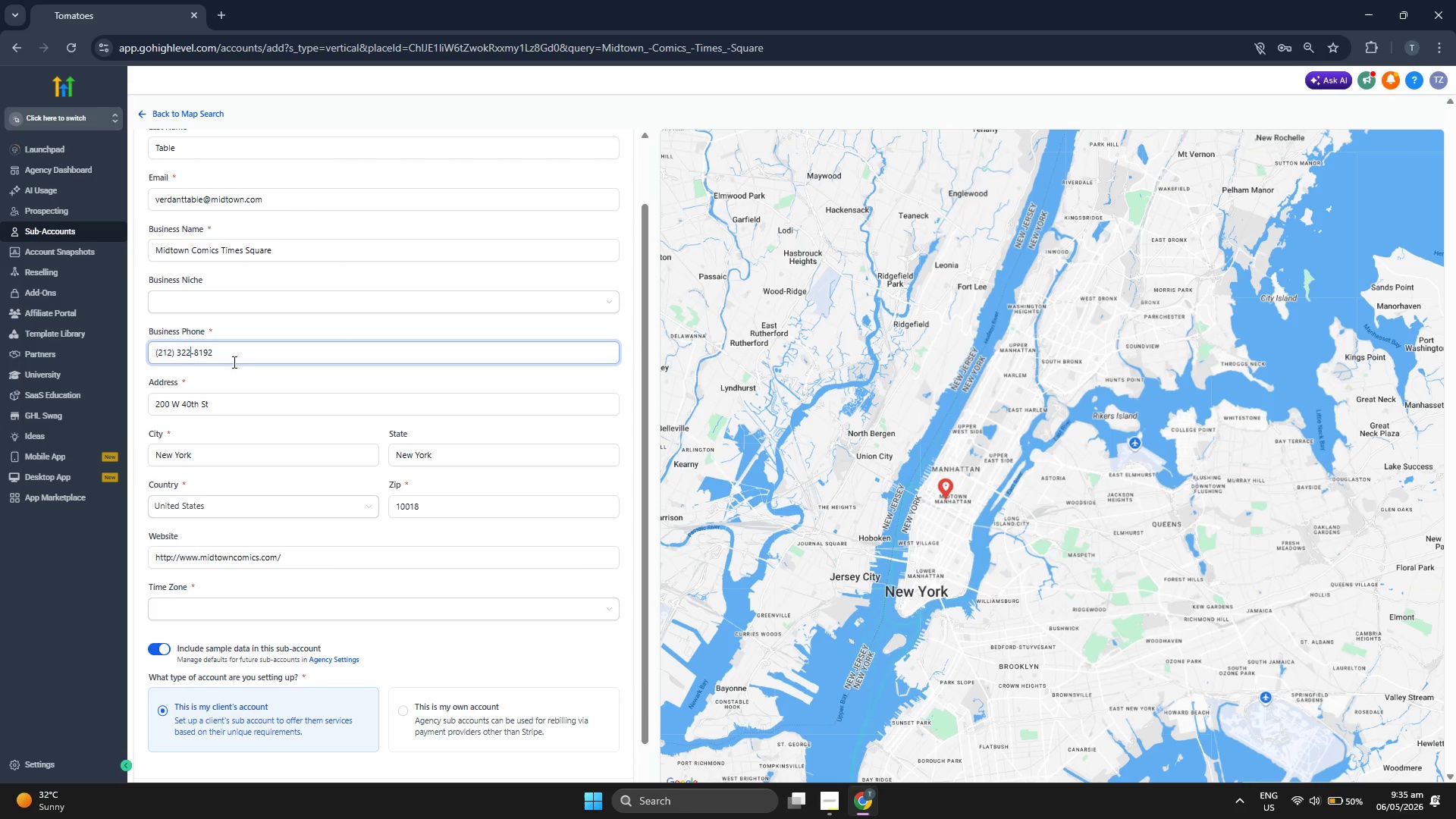 
scroll: coordinate [296, 355], scroll_direction: down, amount: 1.0
 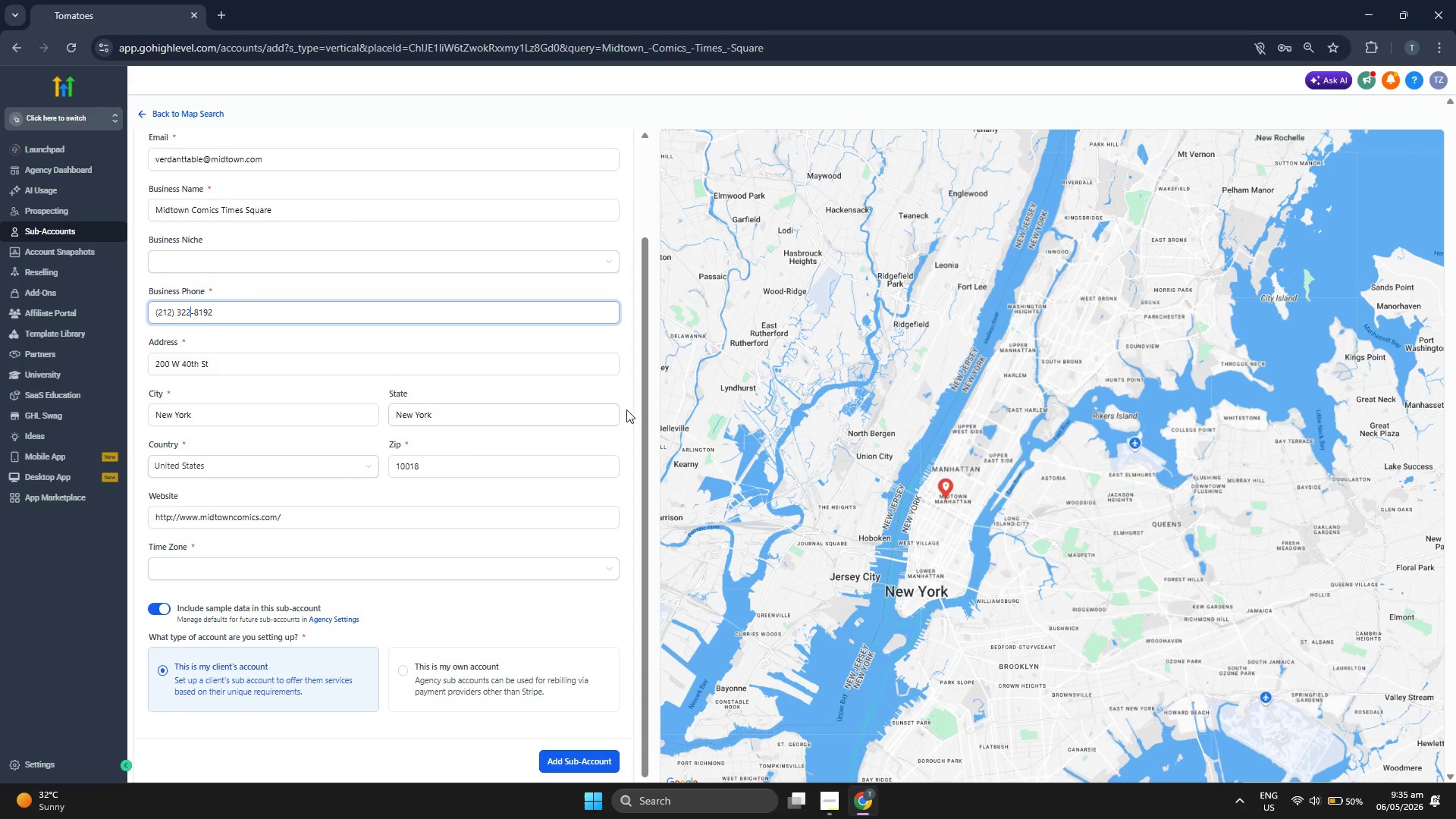 
left_click([597, 375])
 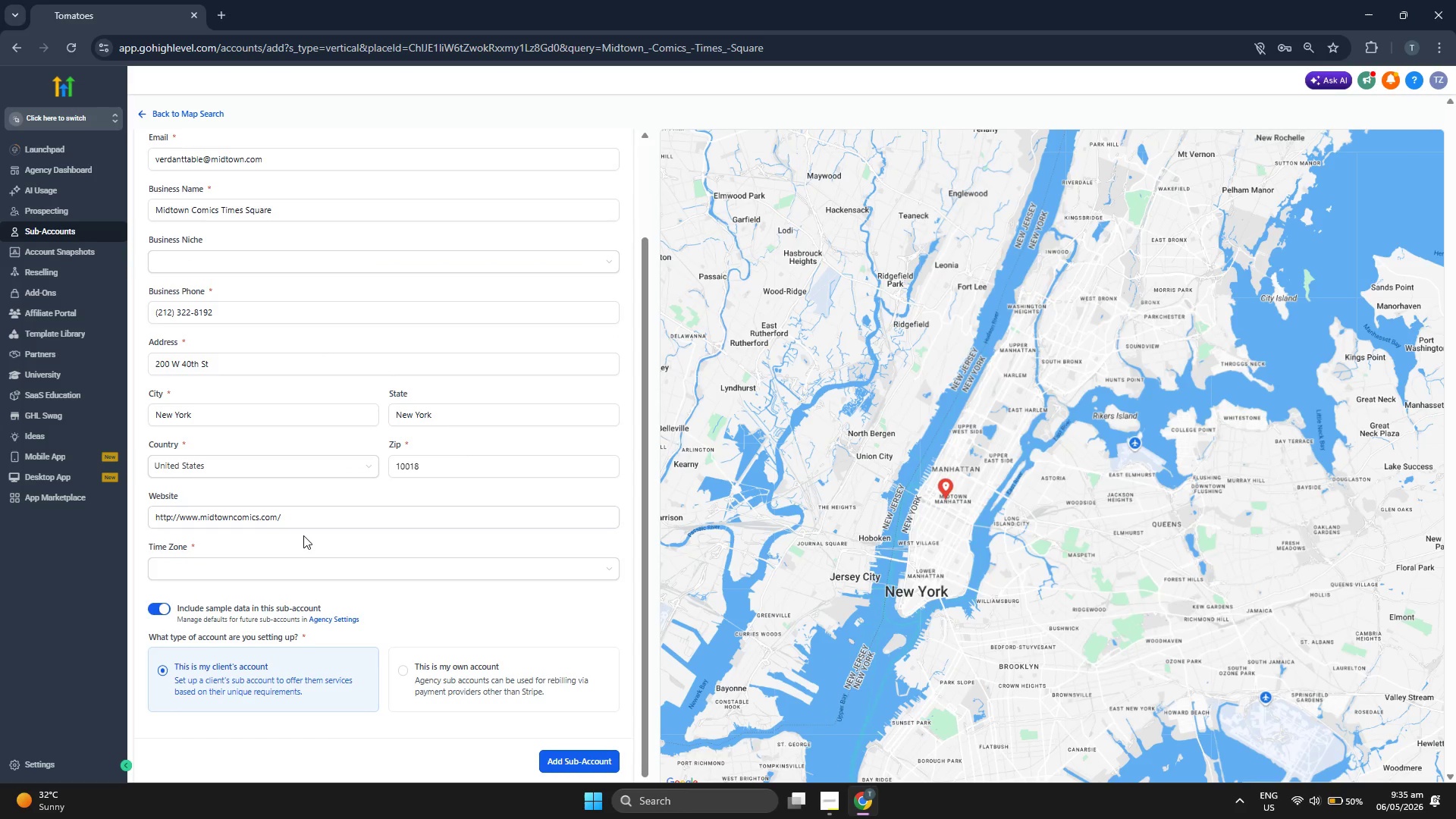 
left_click([299, 525])
 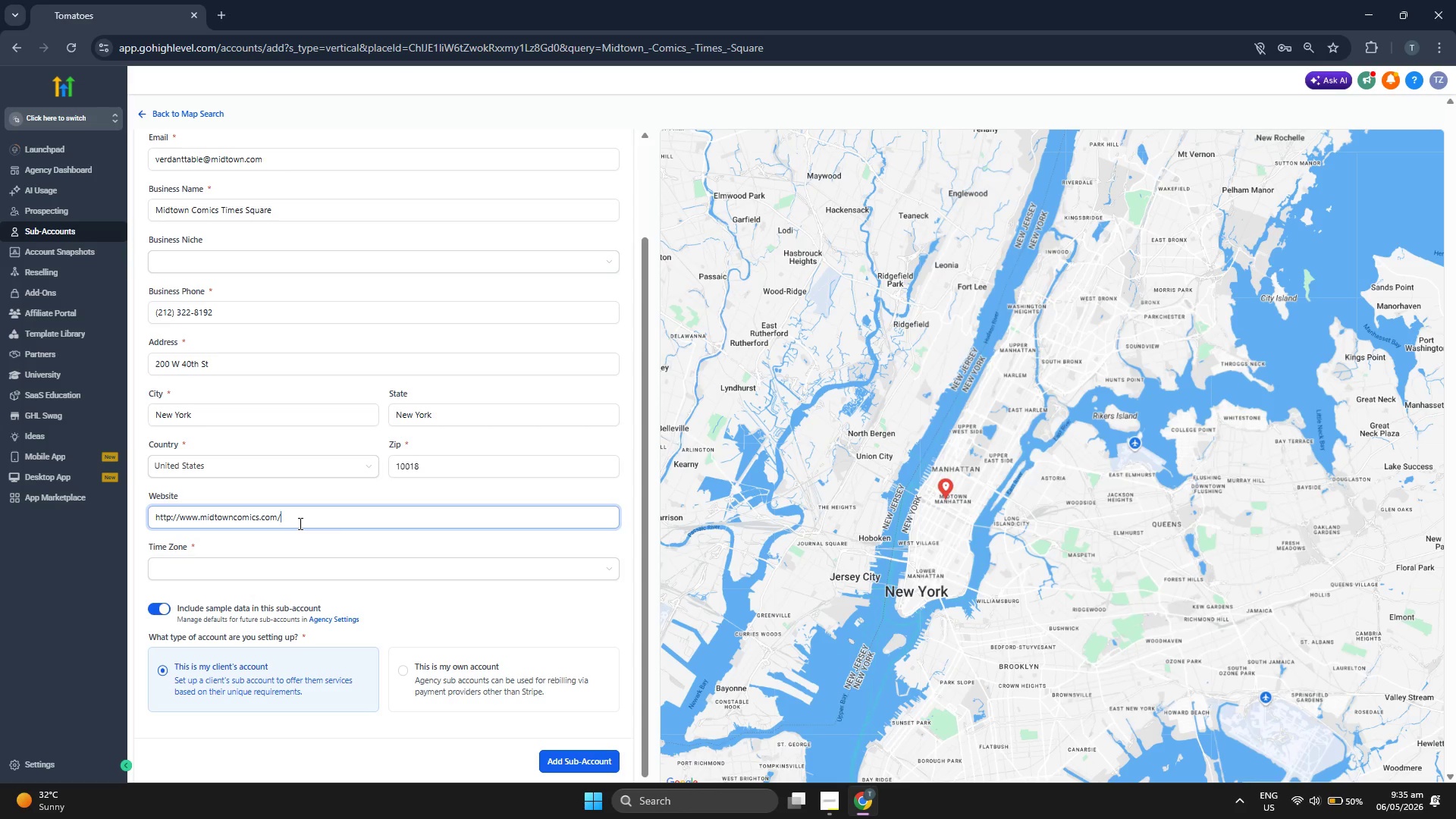 
key(Backspace)
 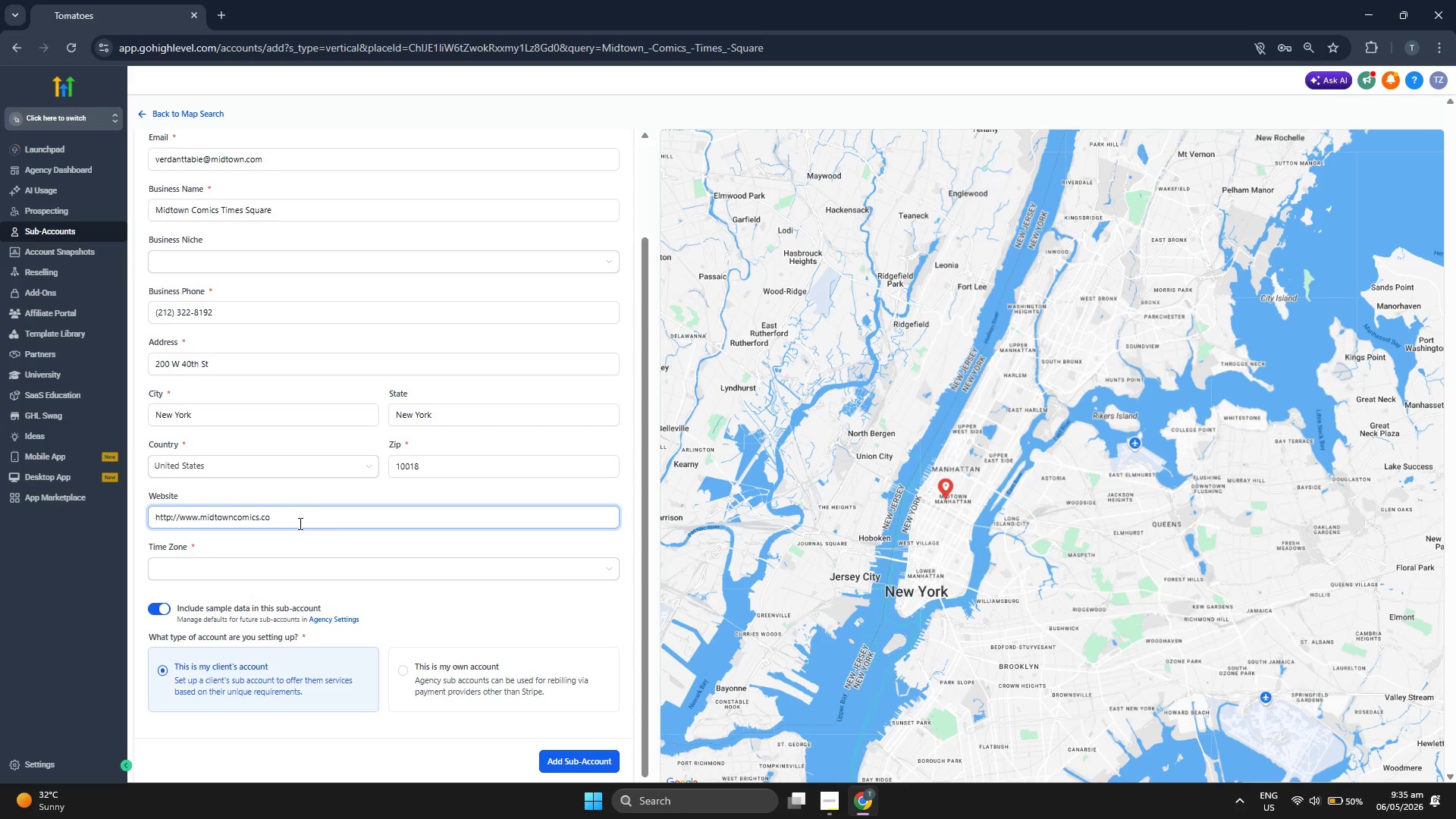 
key(Backspace)
 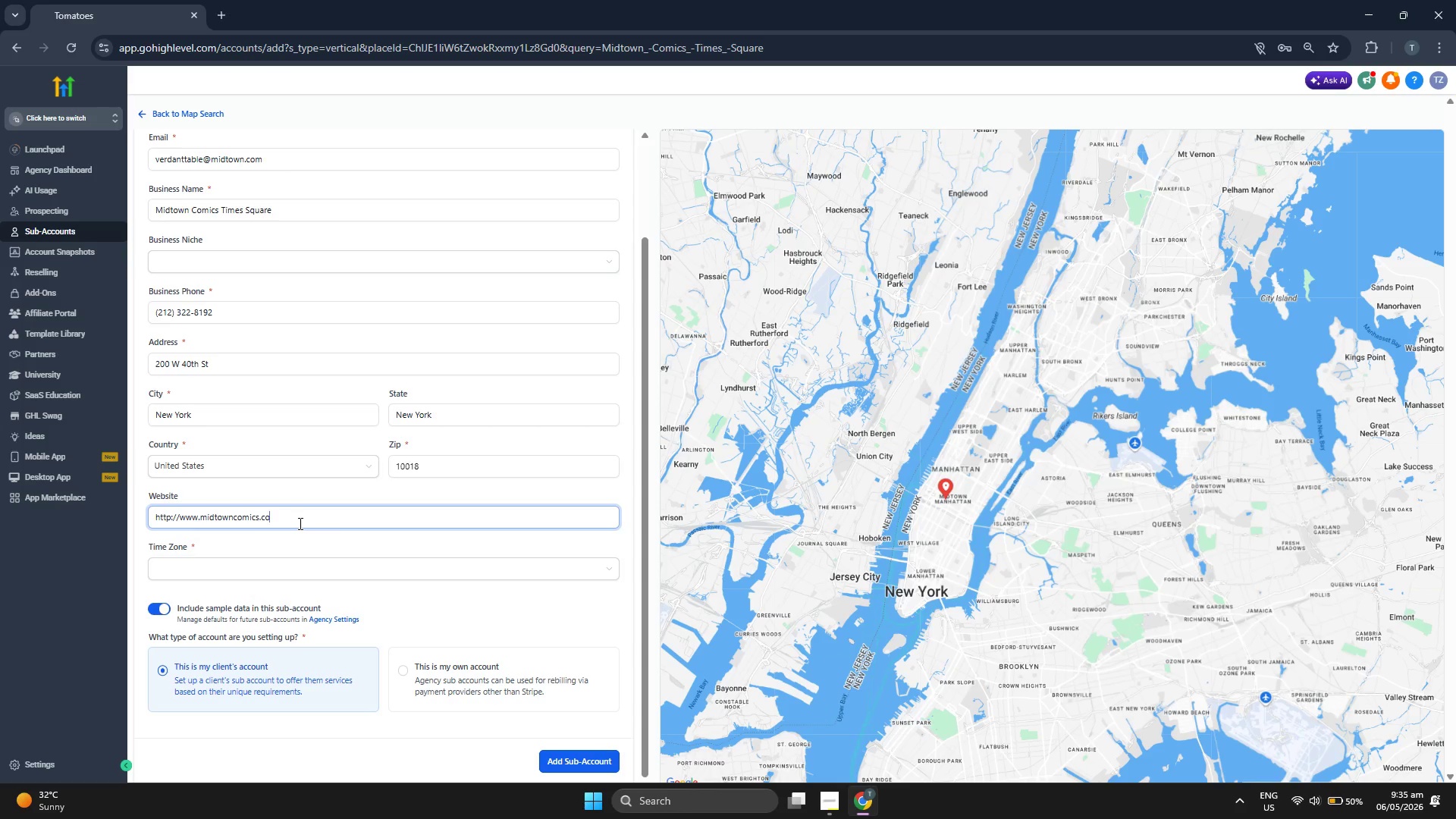 
hold_key(key=Backspace, duration=1.08)
 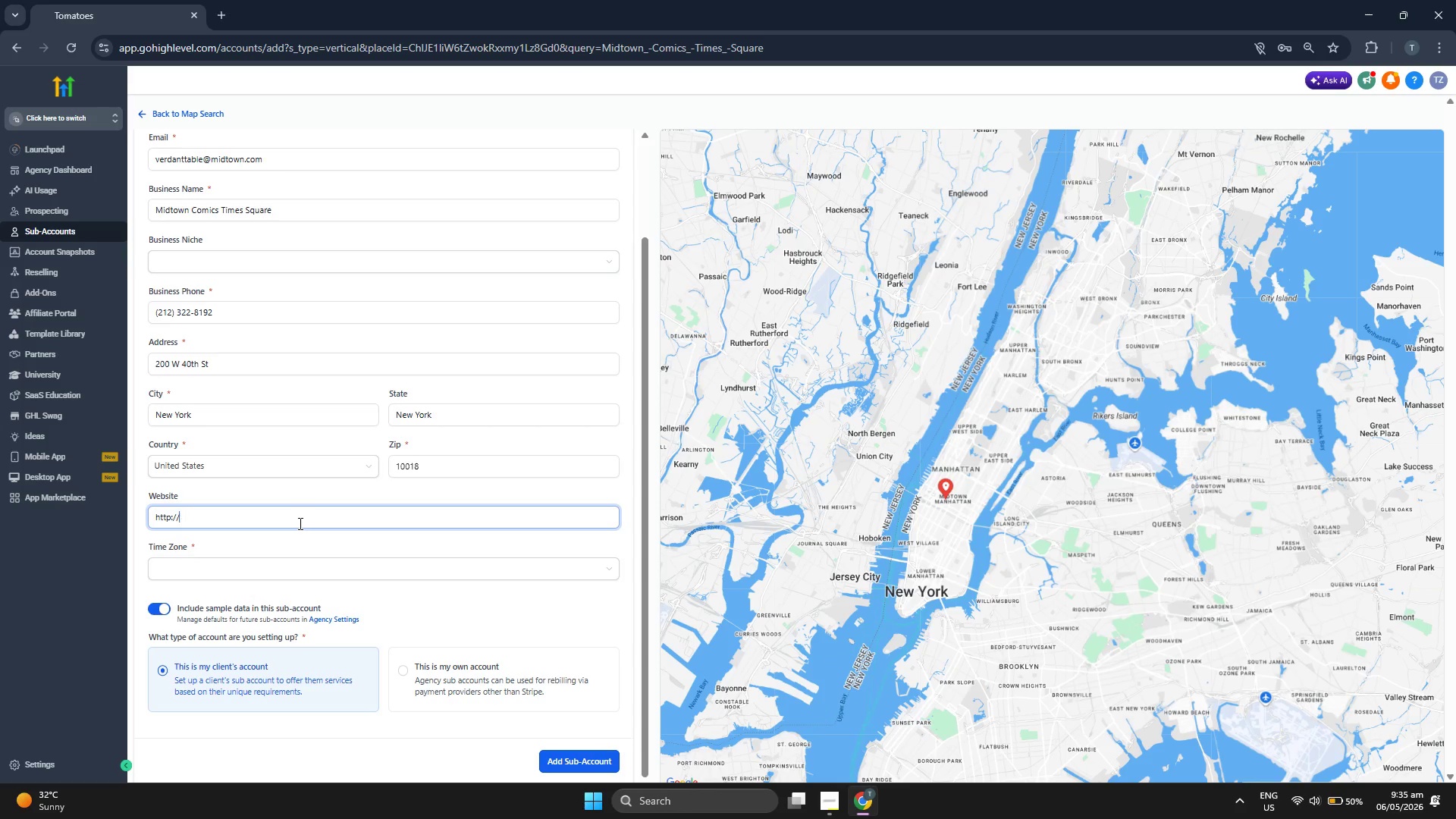 
key(Backspace)
 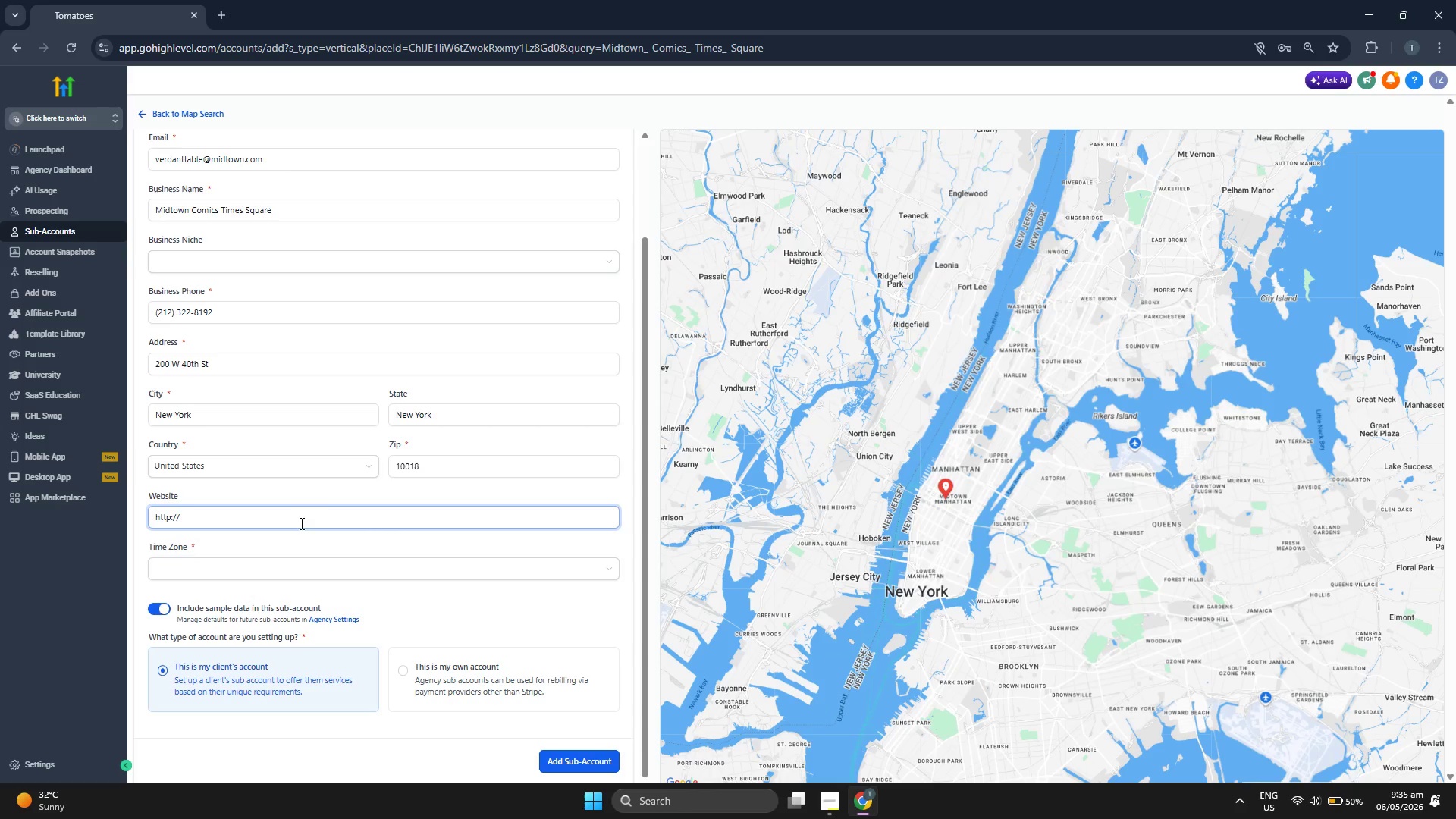 
key(Backspace)
 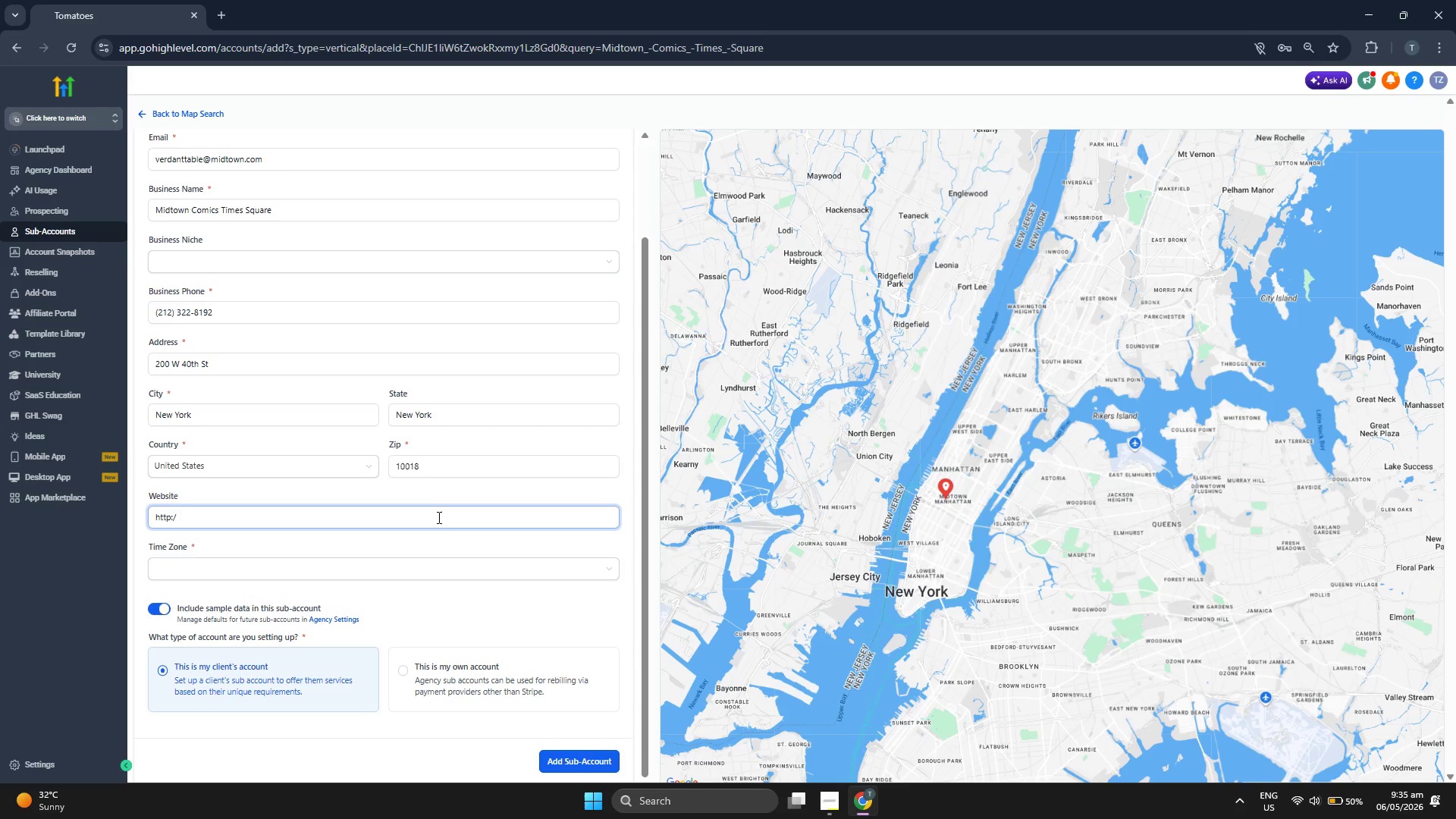 
key(Backspace)
 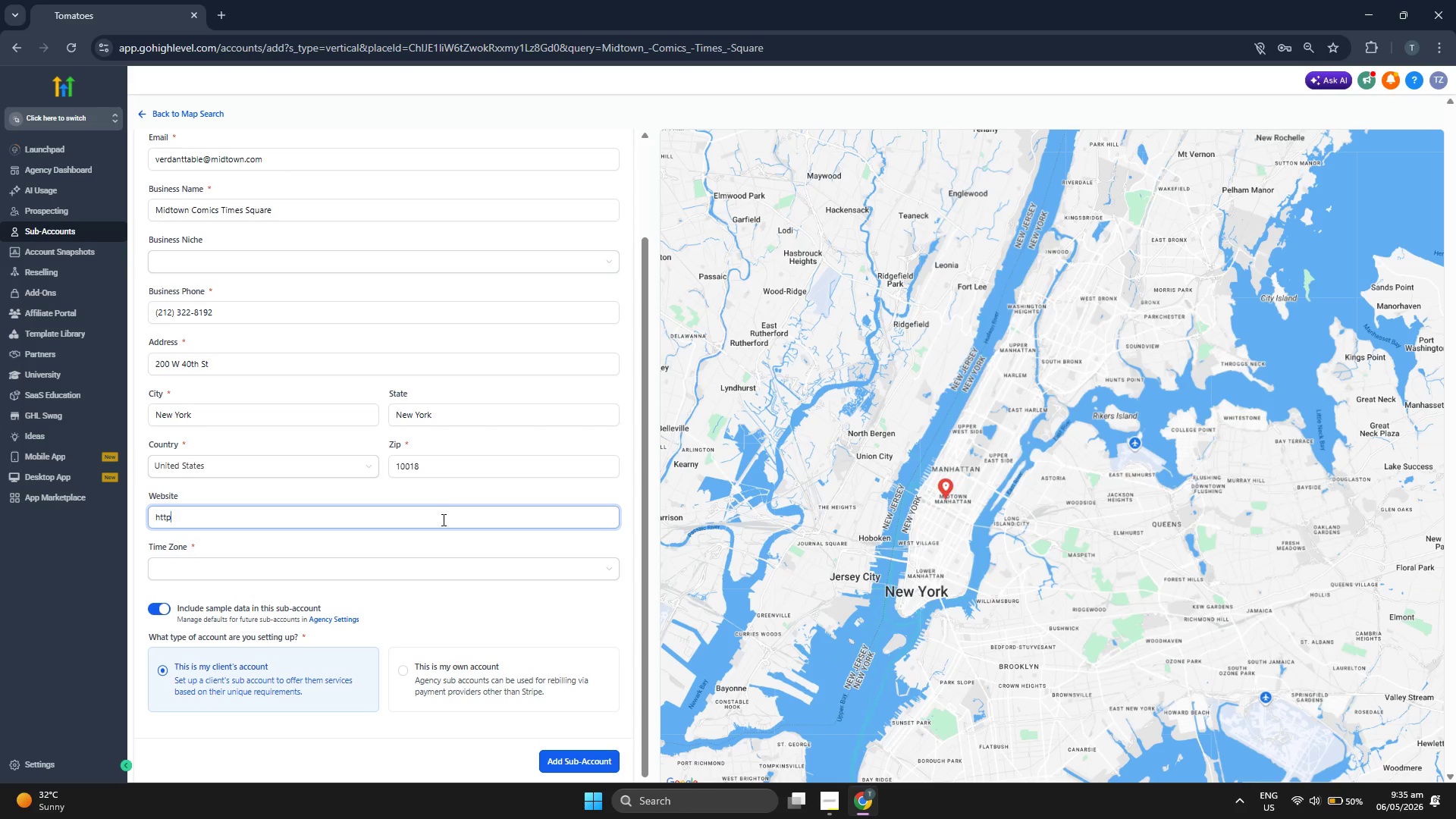 
key(Backspace)
 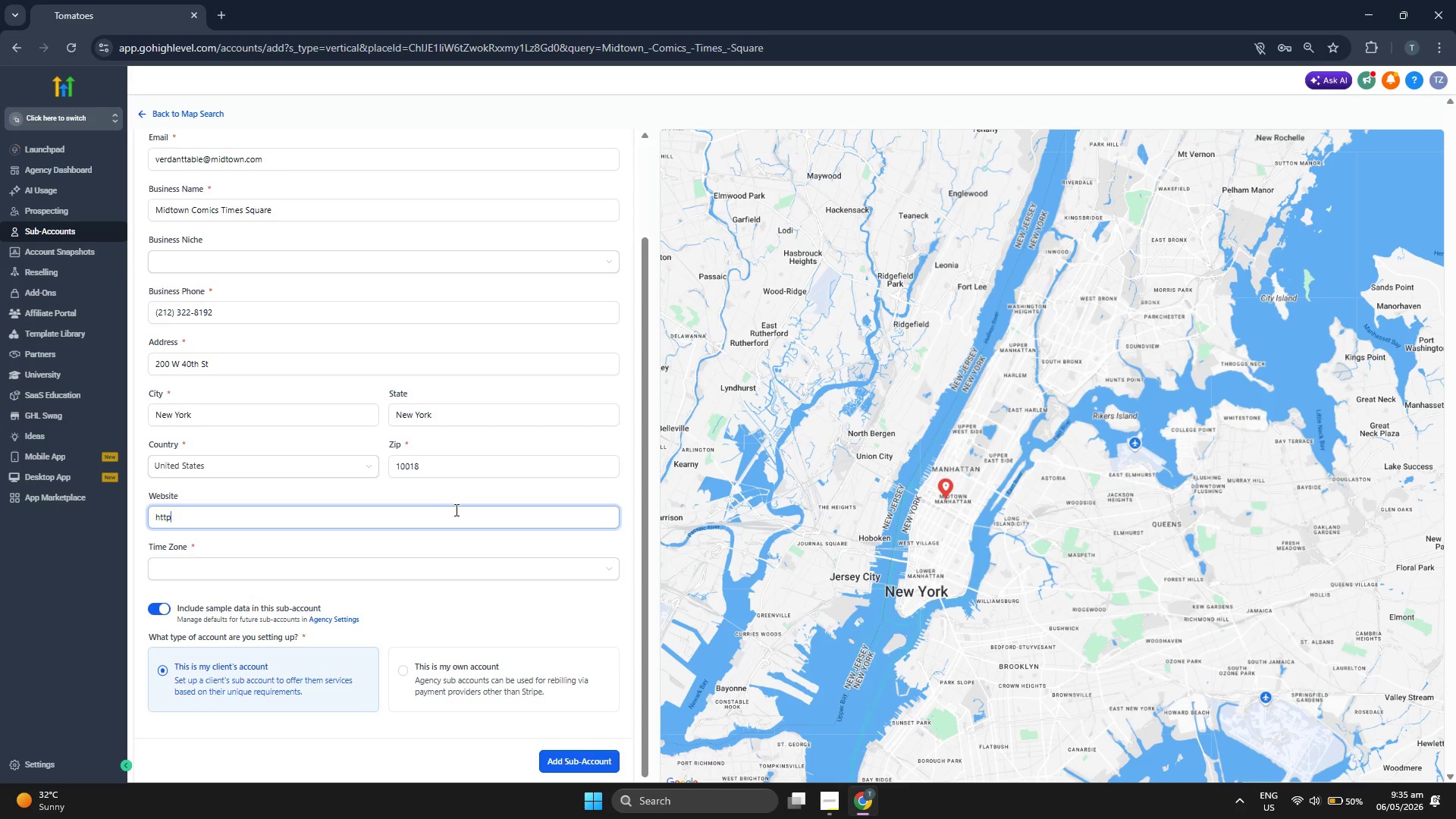 
key(Backspace)
 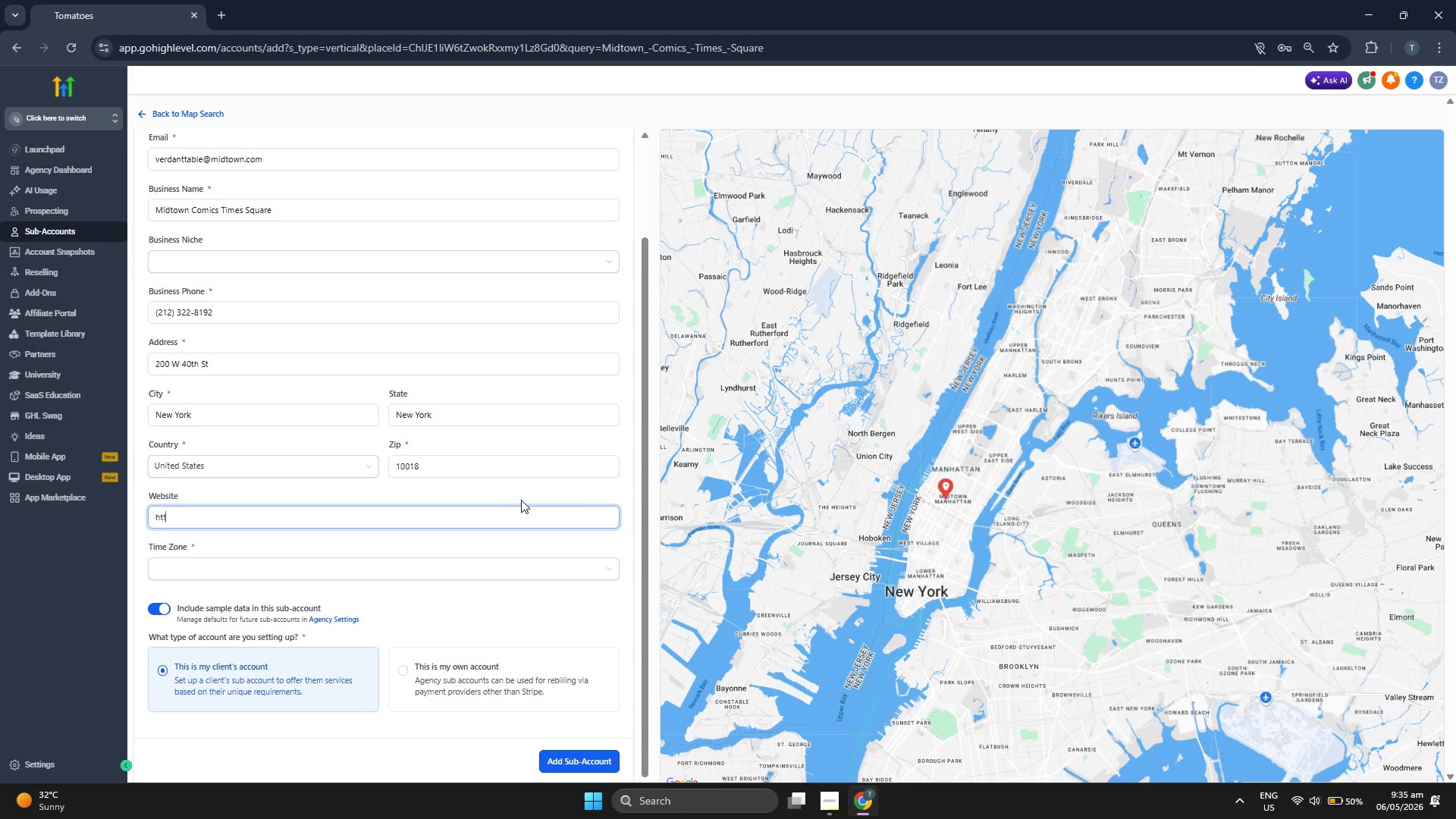 
key(Backspace)
 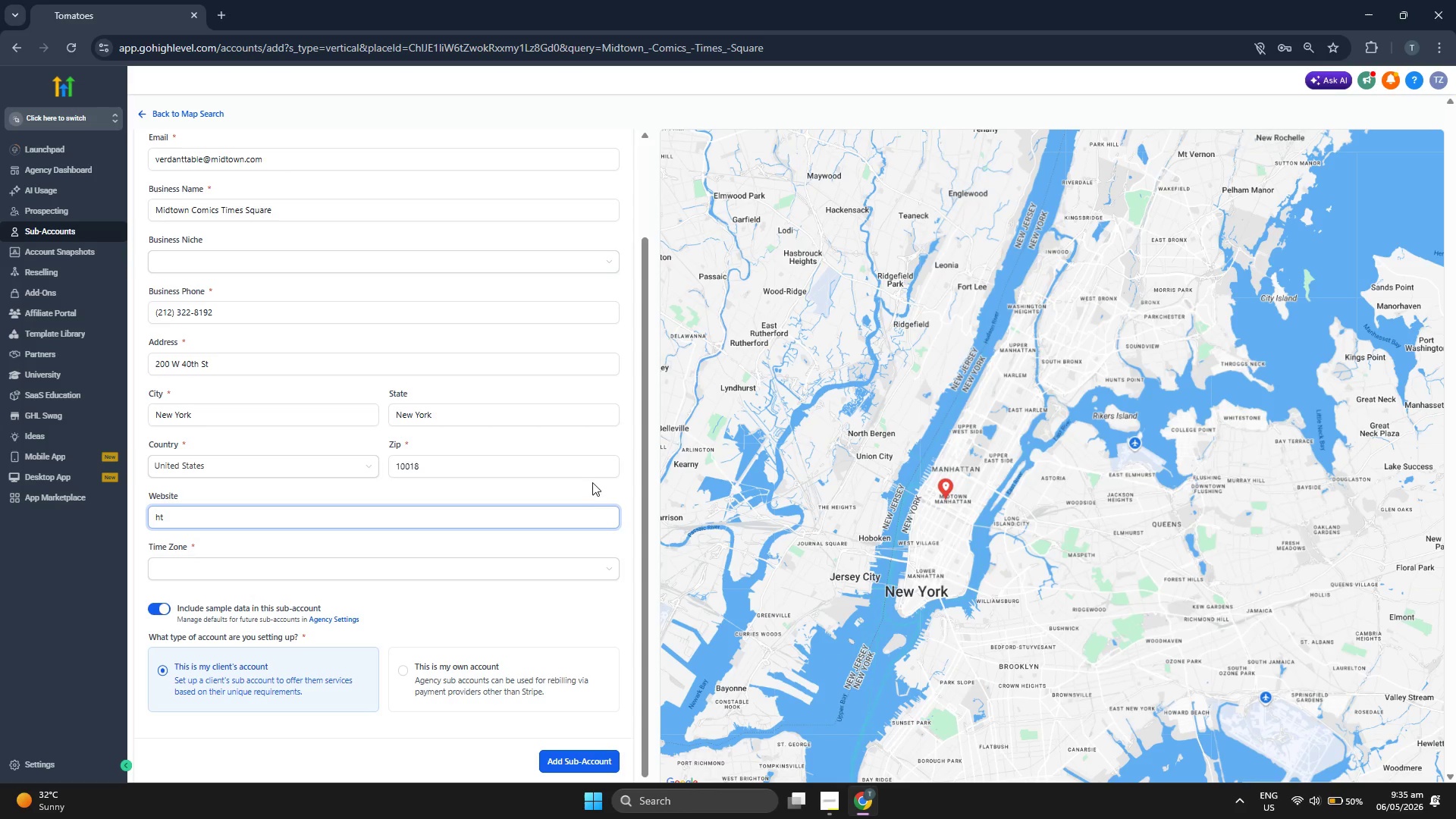 
key(Backspace)
 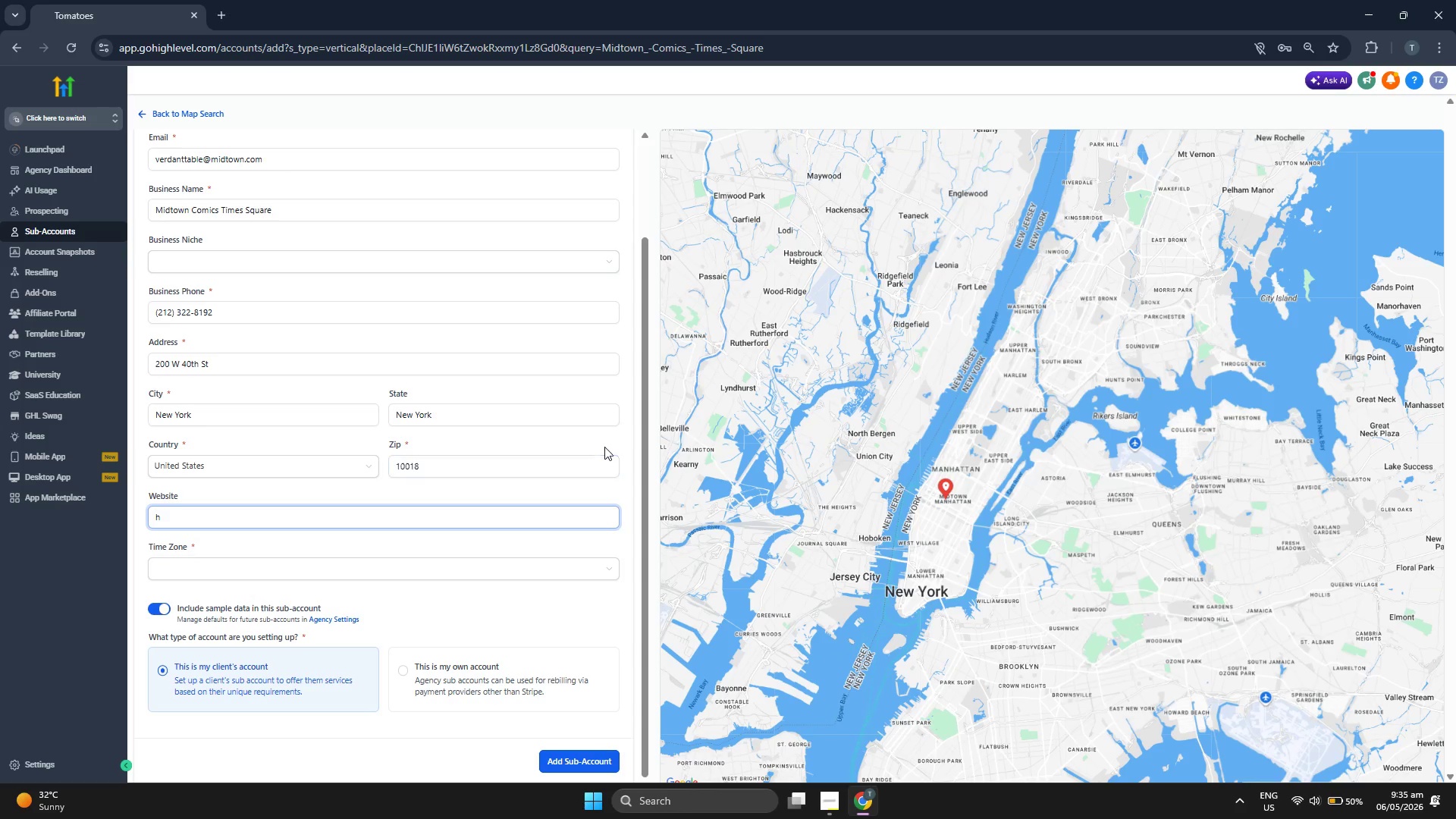 
key(Backspace)
 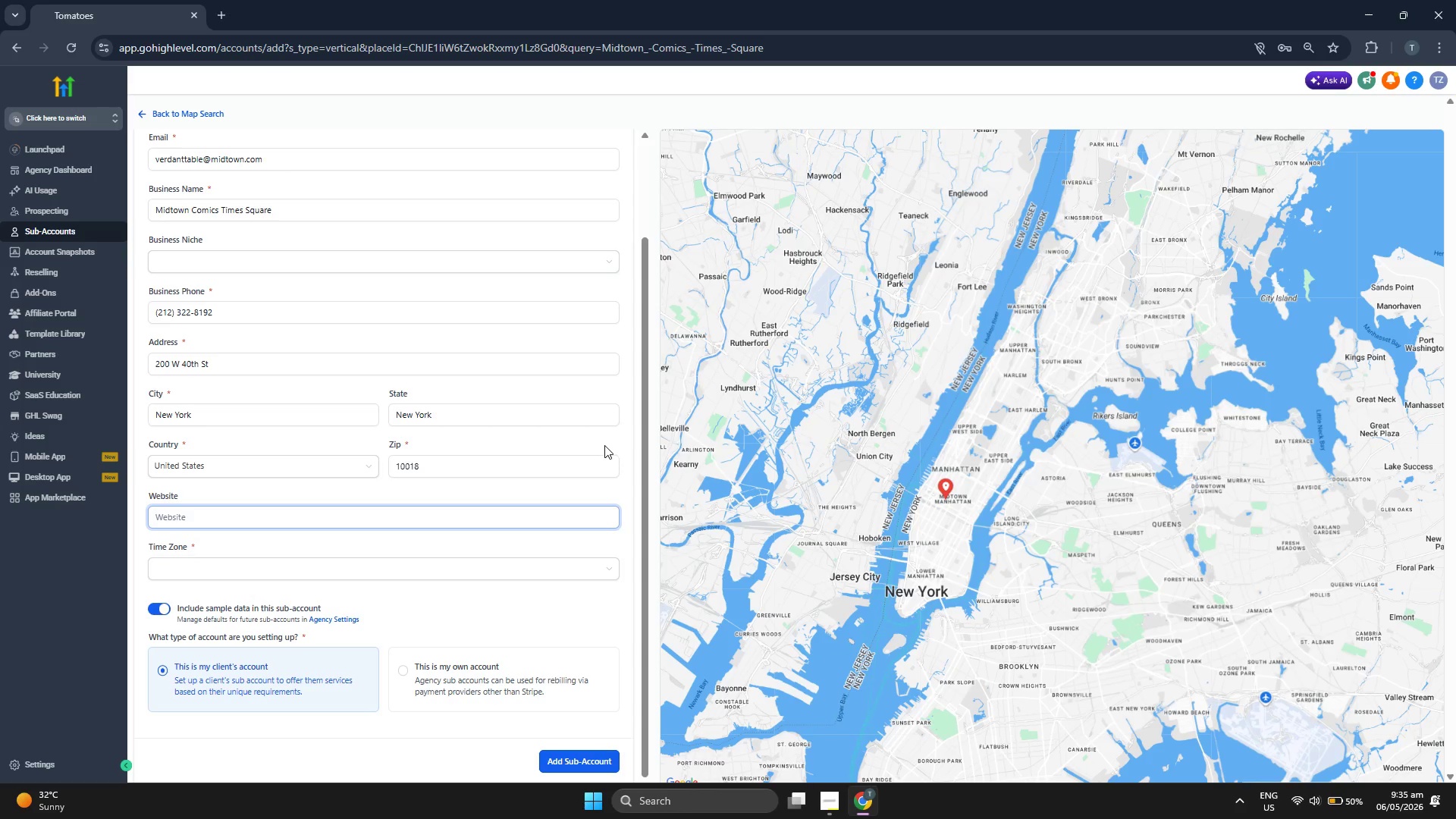 
left_click([604, 445])
 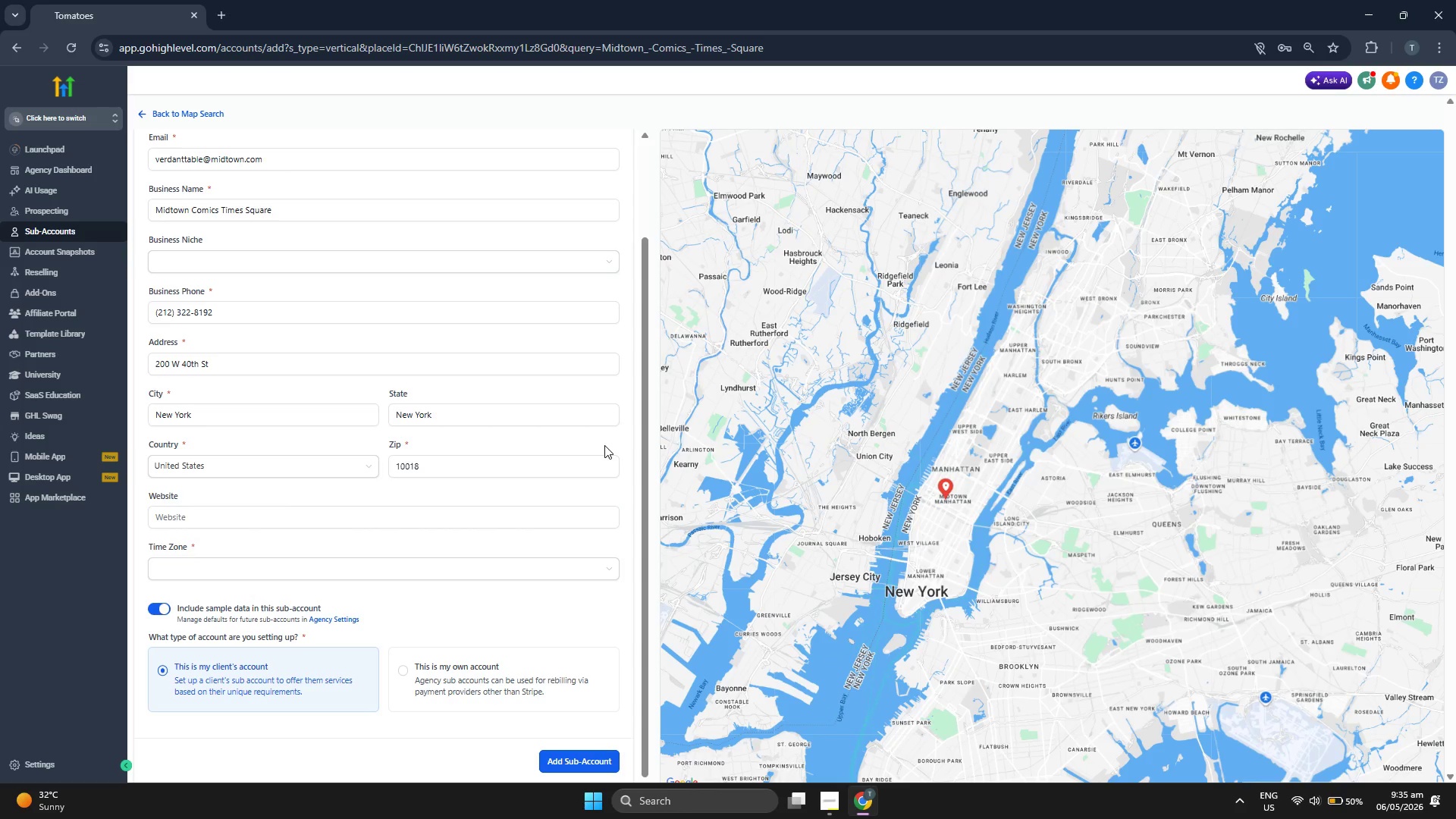 
scroll: coordinate [604, 445], scroll_direction: up, amount: 1.0
 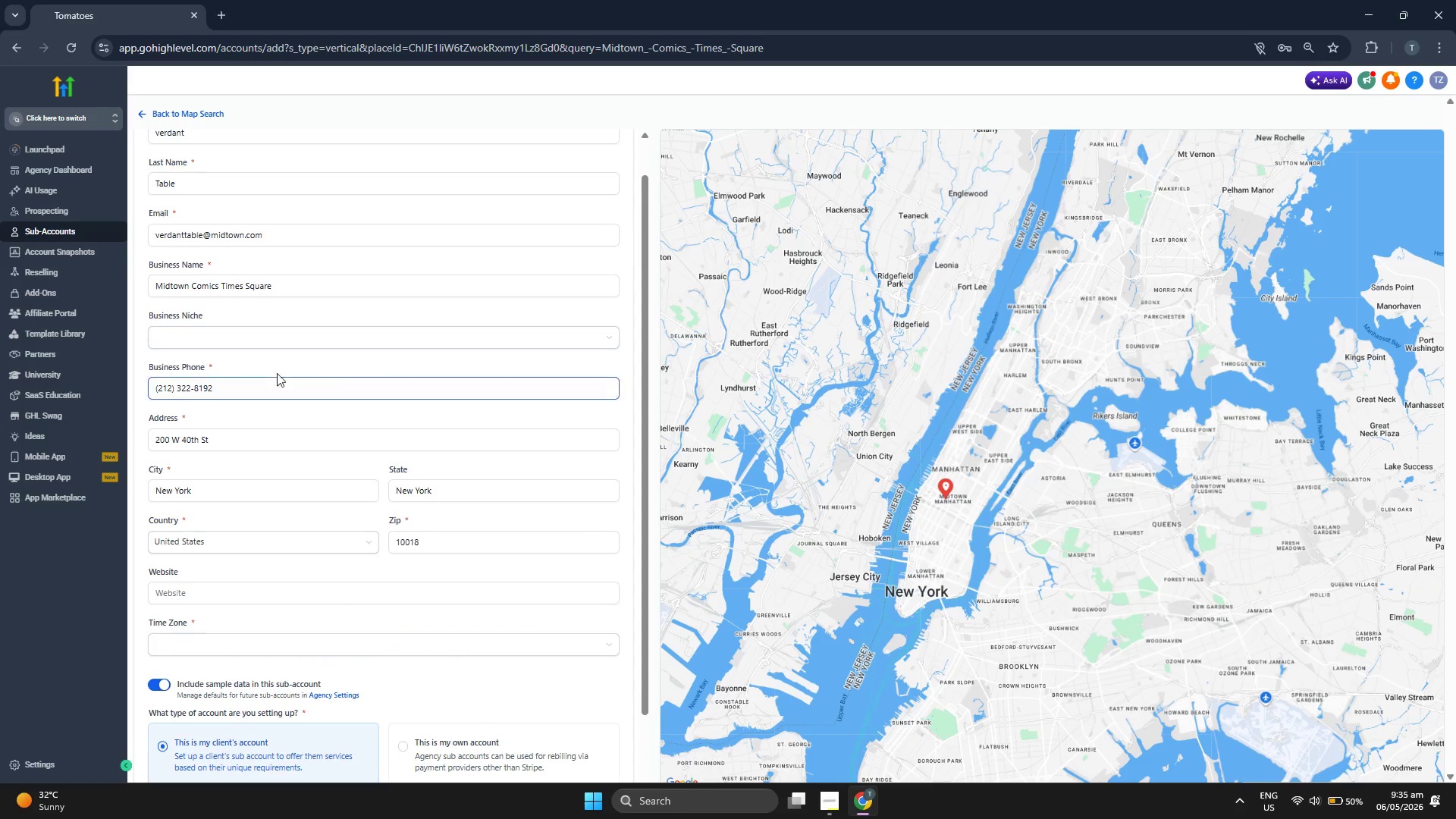 
left_click([317, 340])
 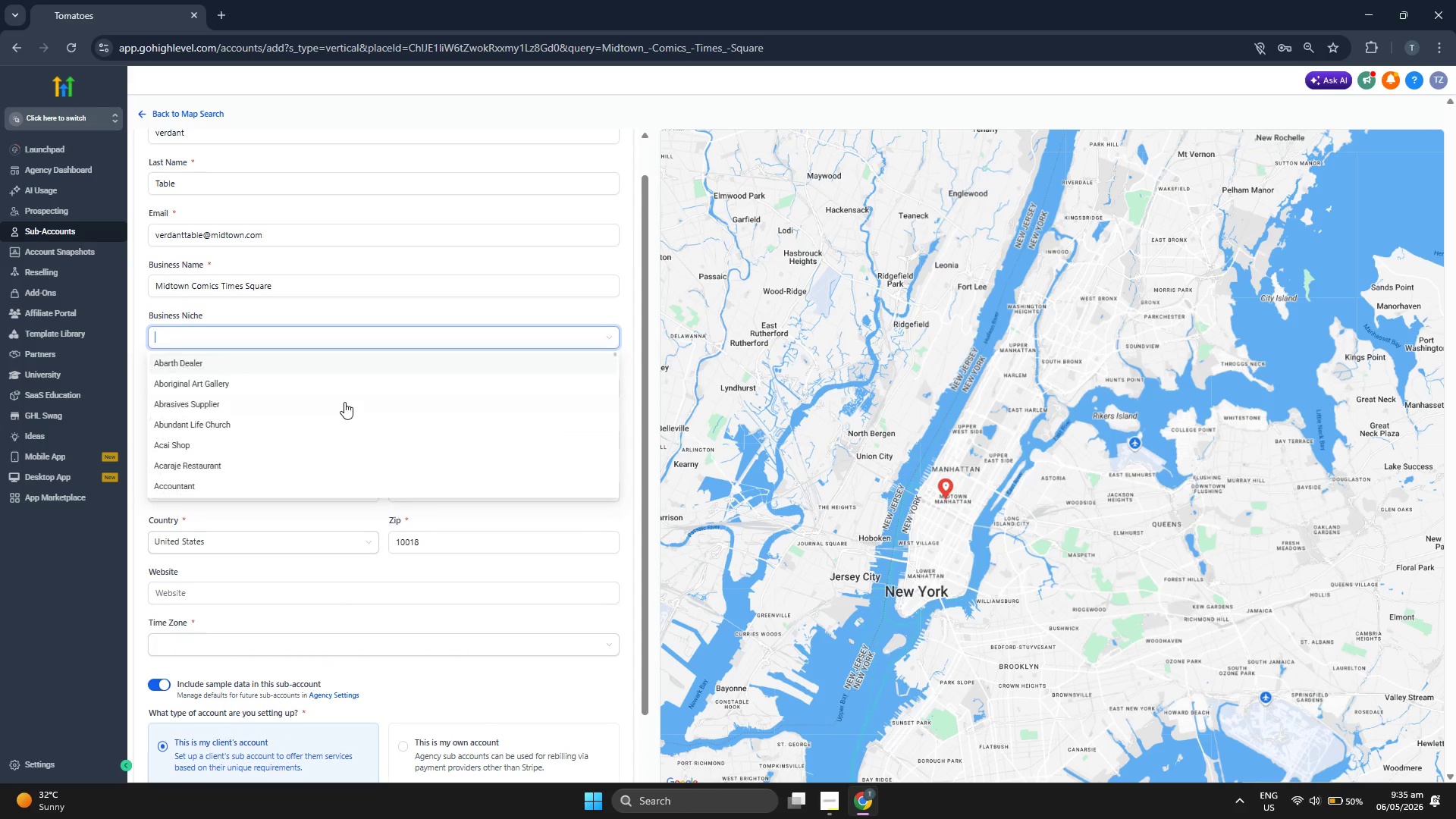 
scroll: coordinate [351, 433], scroll_direction: down, amount: 7.0
 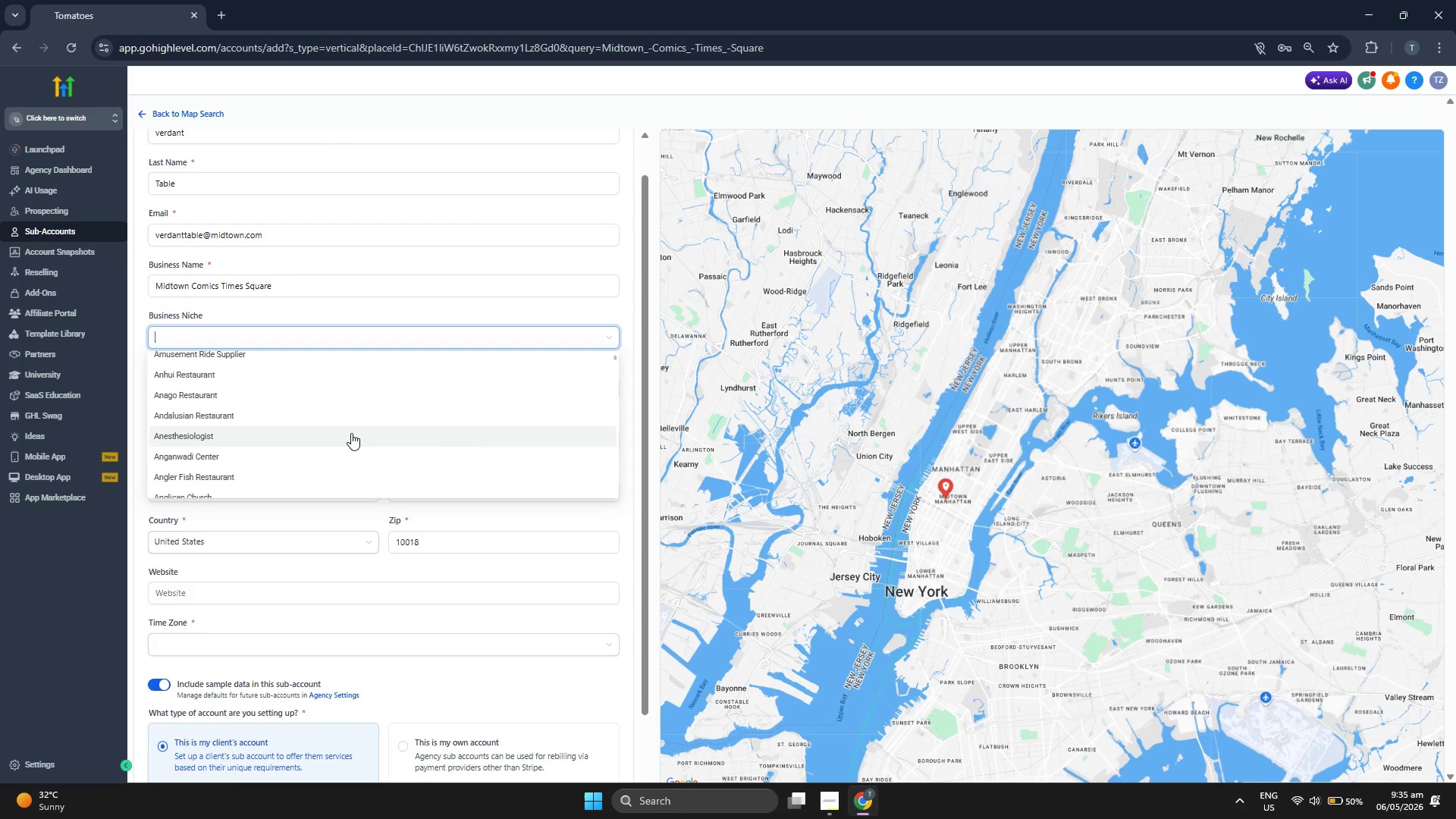 
scroll: coordinate [351, 433], scroll_direction: down, amount: 7.0
 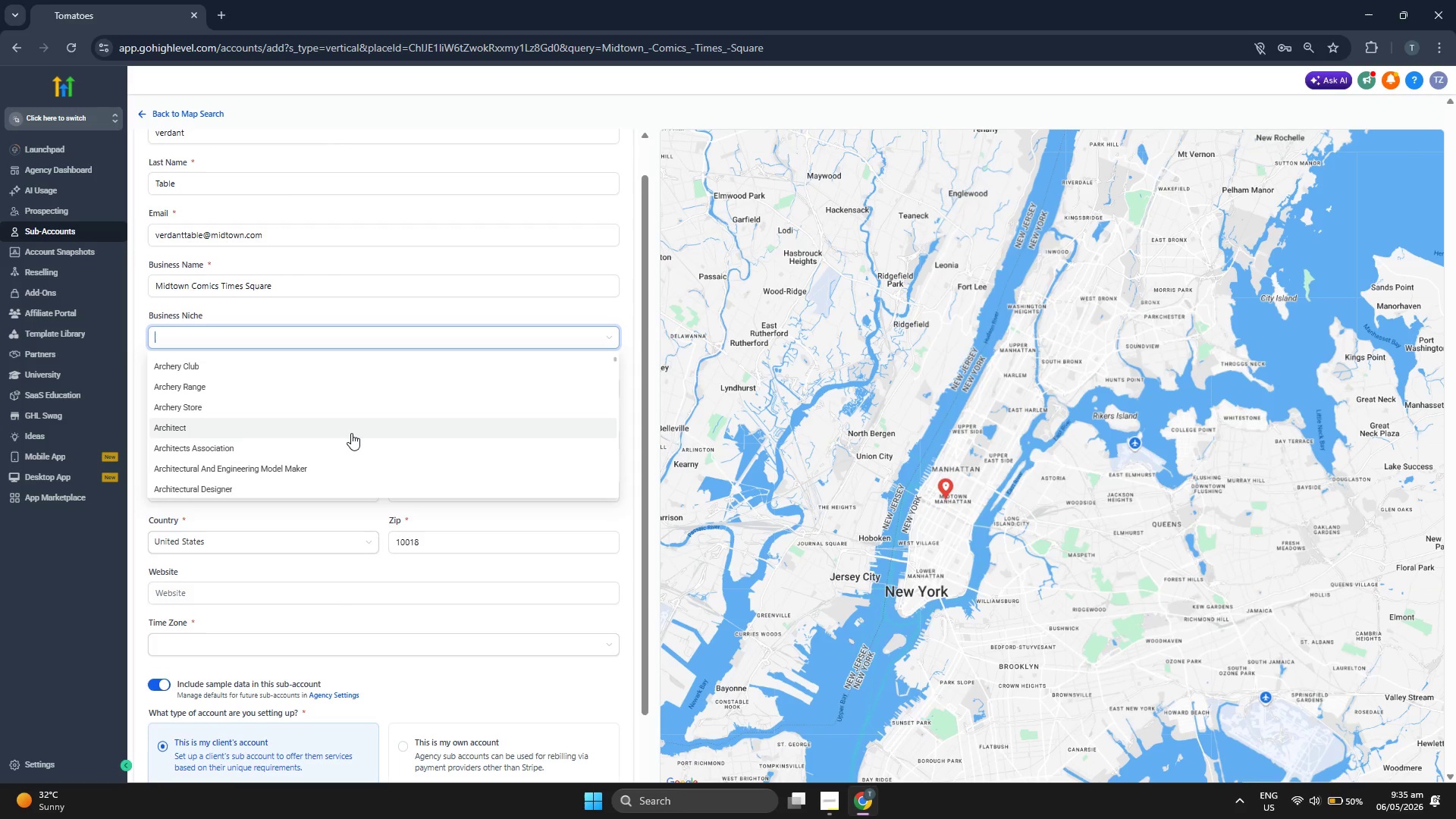 
scroll: coordinate [351, 433], scroll_direction: down, amount: 5.0
 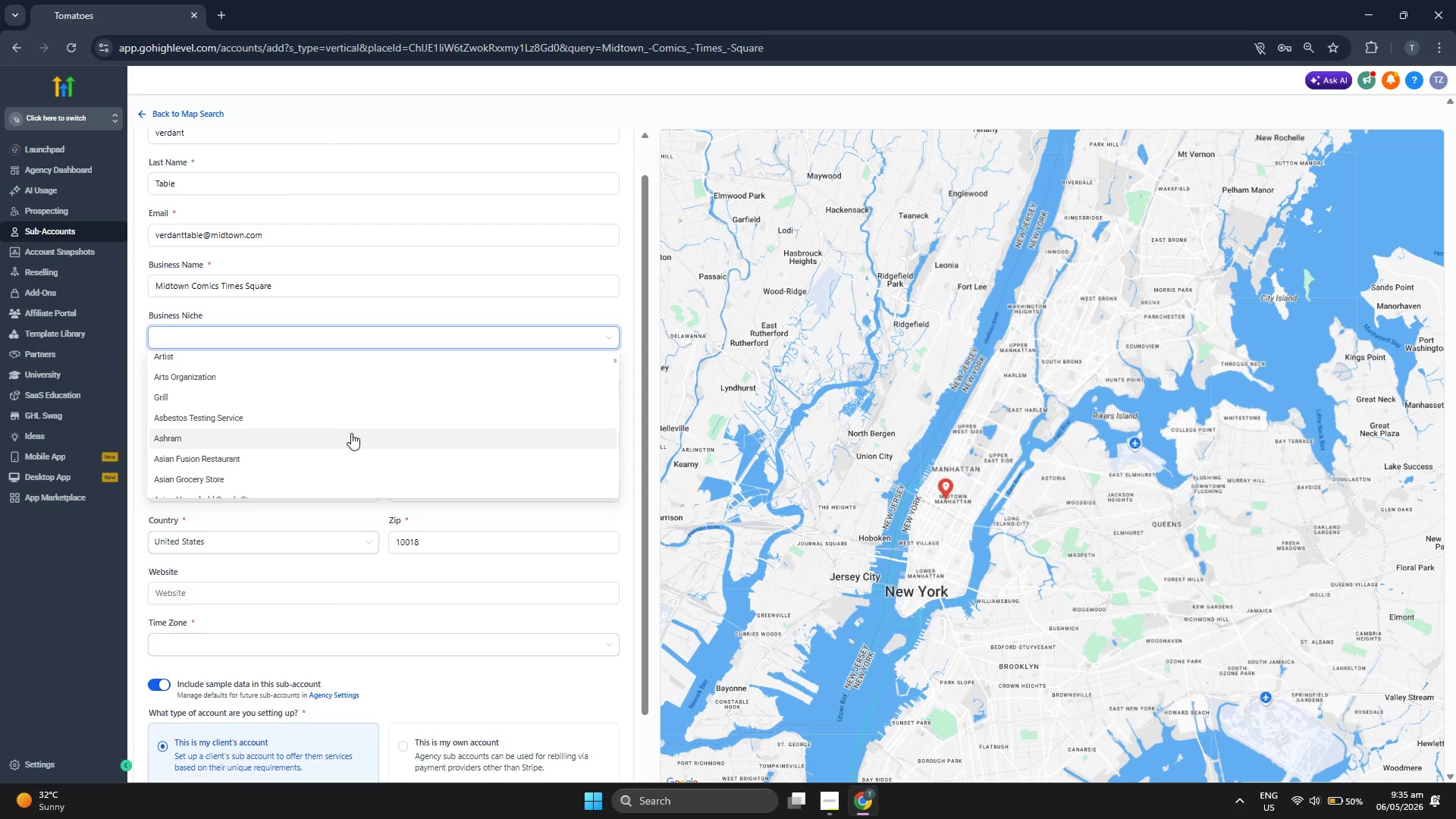 
scroll: coordinate [414, 423], scroll_direction: down, amount: 10.0
 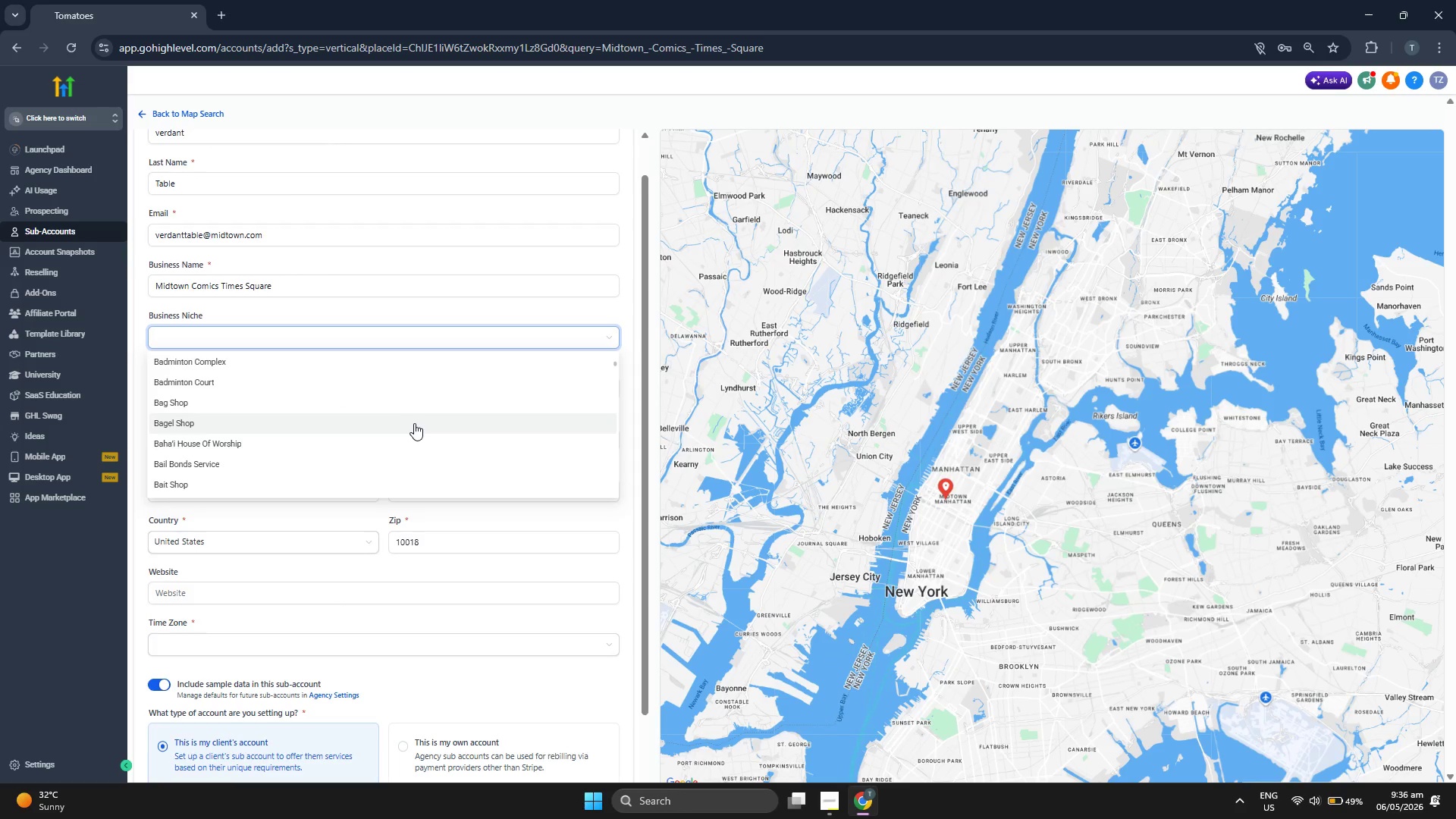 
scroll: coordinate [408, 427], scroll_direction: down, amount: 3.0
 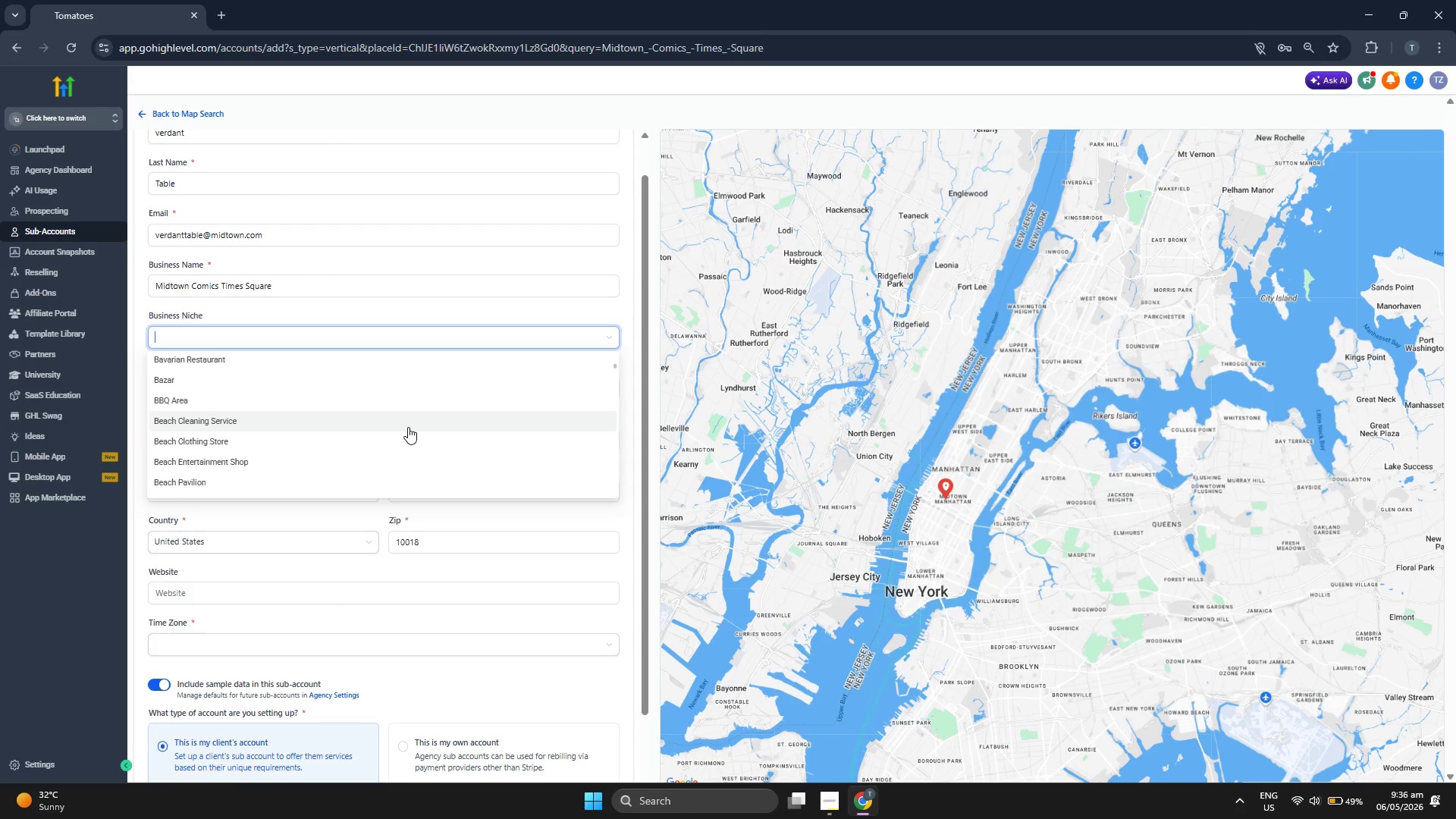 
scroll: coordinate [408, 427], scroll_direction: none, amount: 0.0
 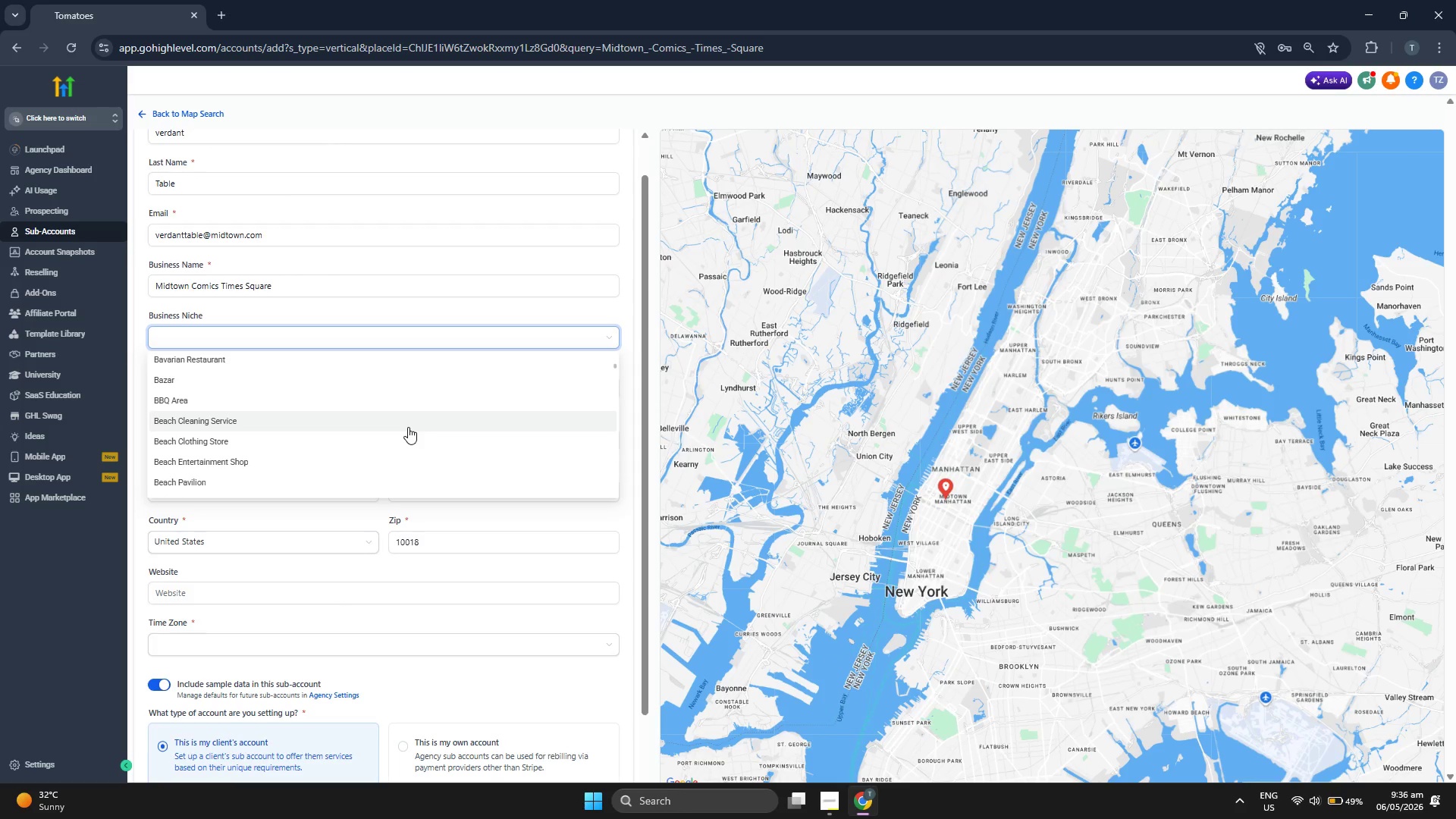 
scroll: coordinate [408, 427], scroll_direction: down, amount: 7.0
 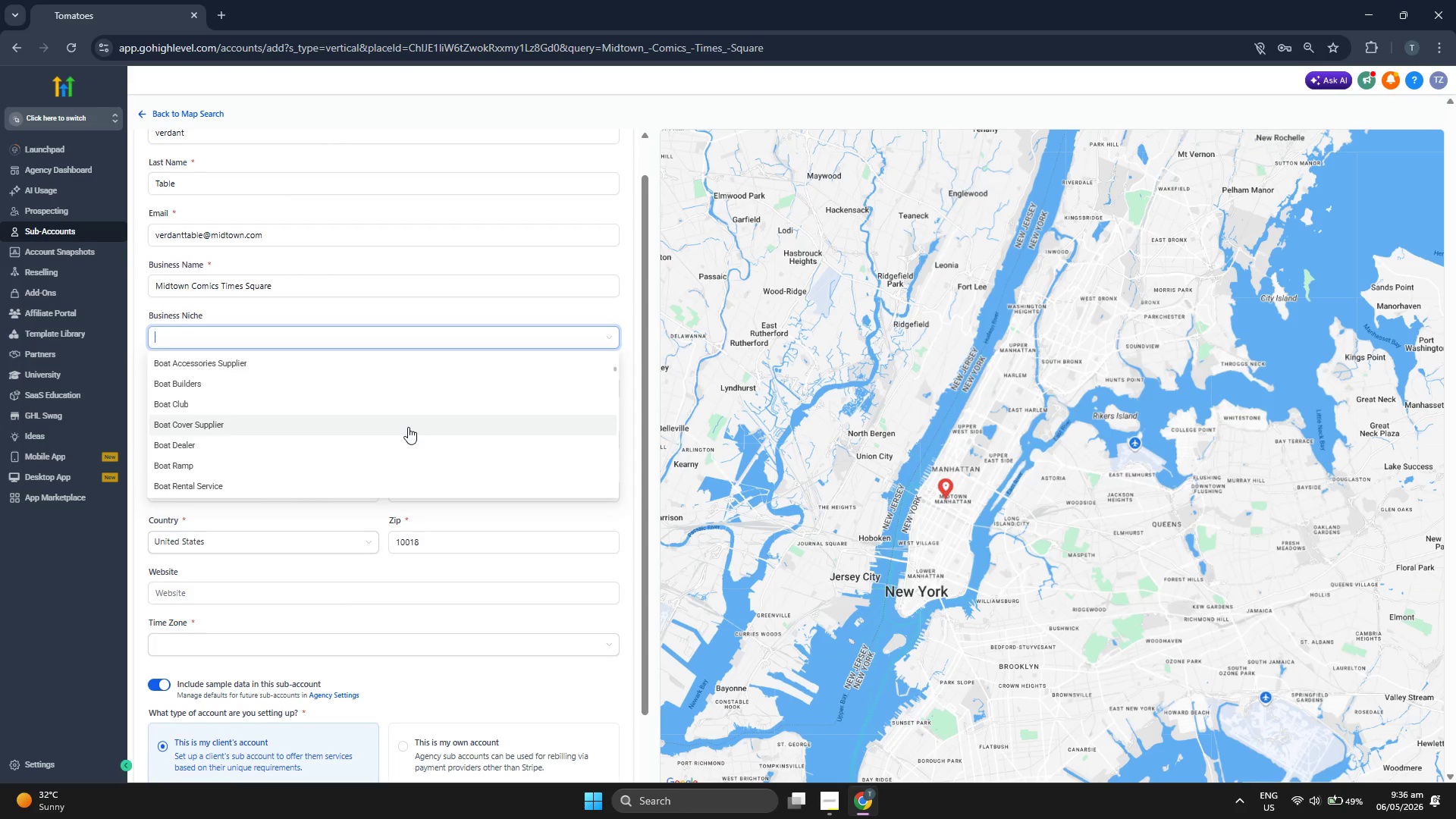 
scroll: coordinate [958, 512], scroll_direction: down, amount: 4.0
 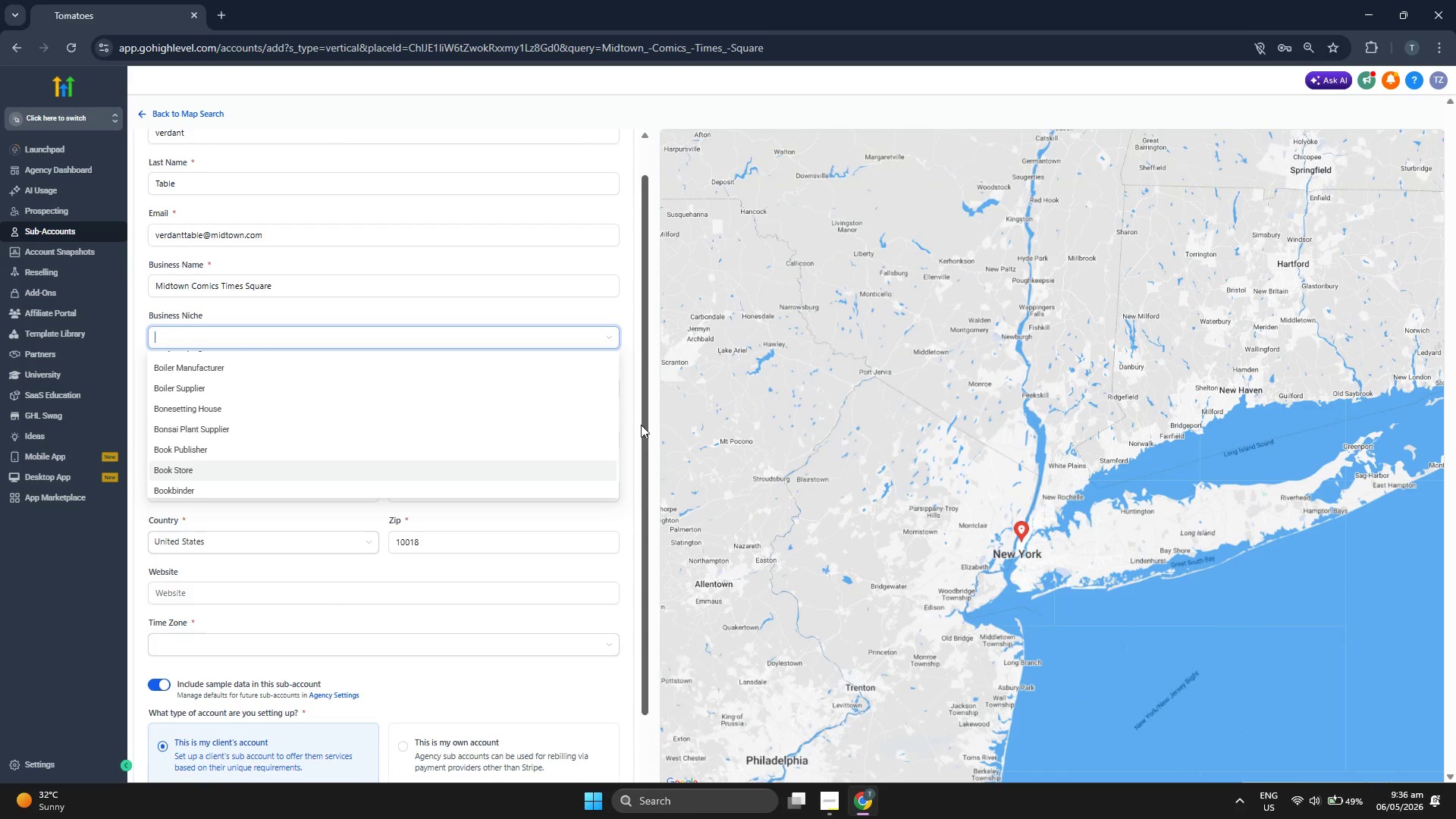 
left_click([621, 413])
 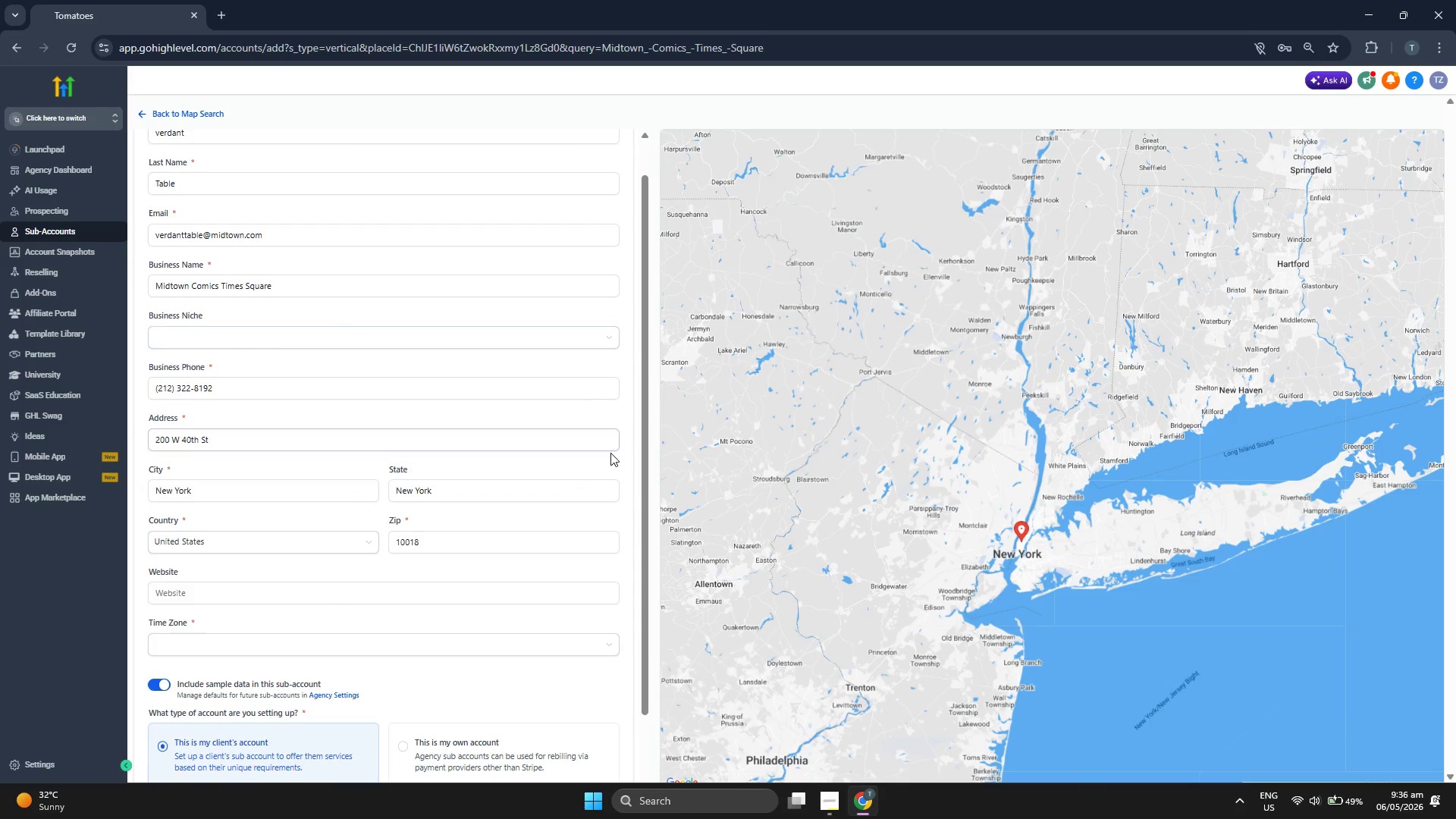 
scroll: coordinate [610, 453], scroll_direction: down, amount: 1.0
 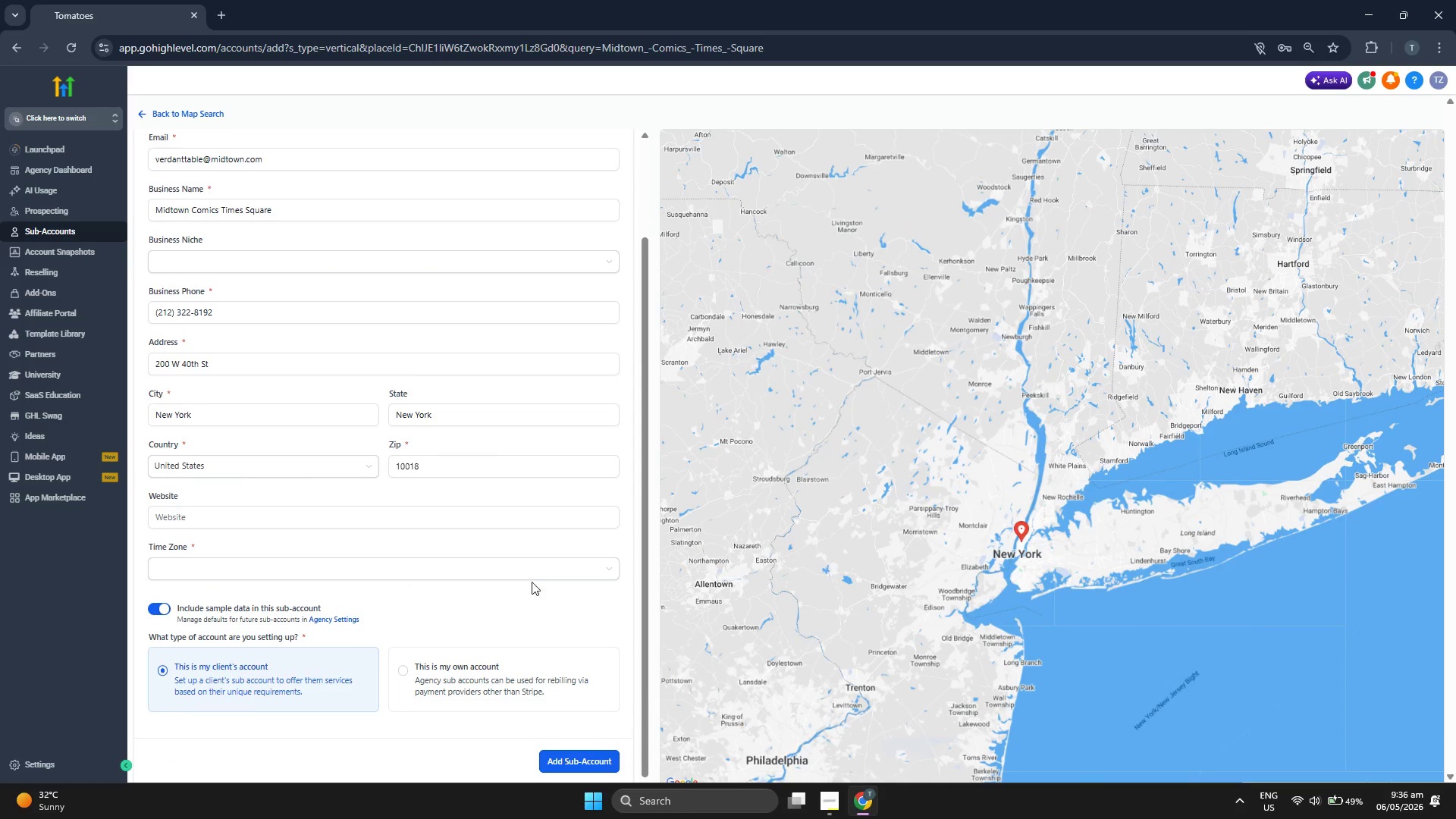 
left_click([535, 570])
 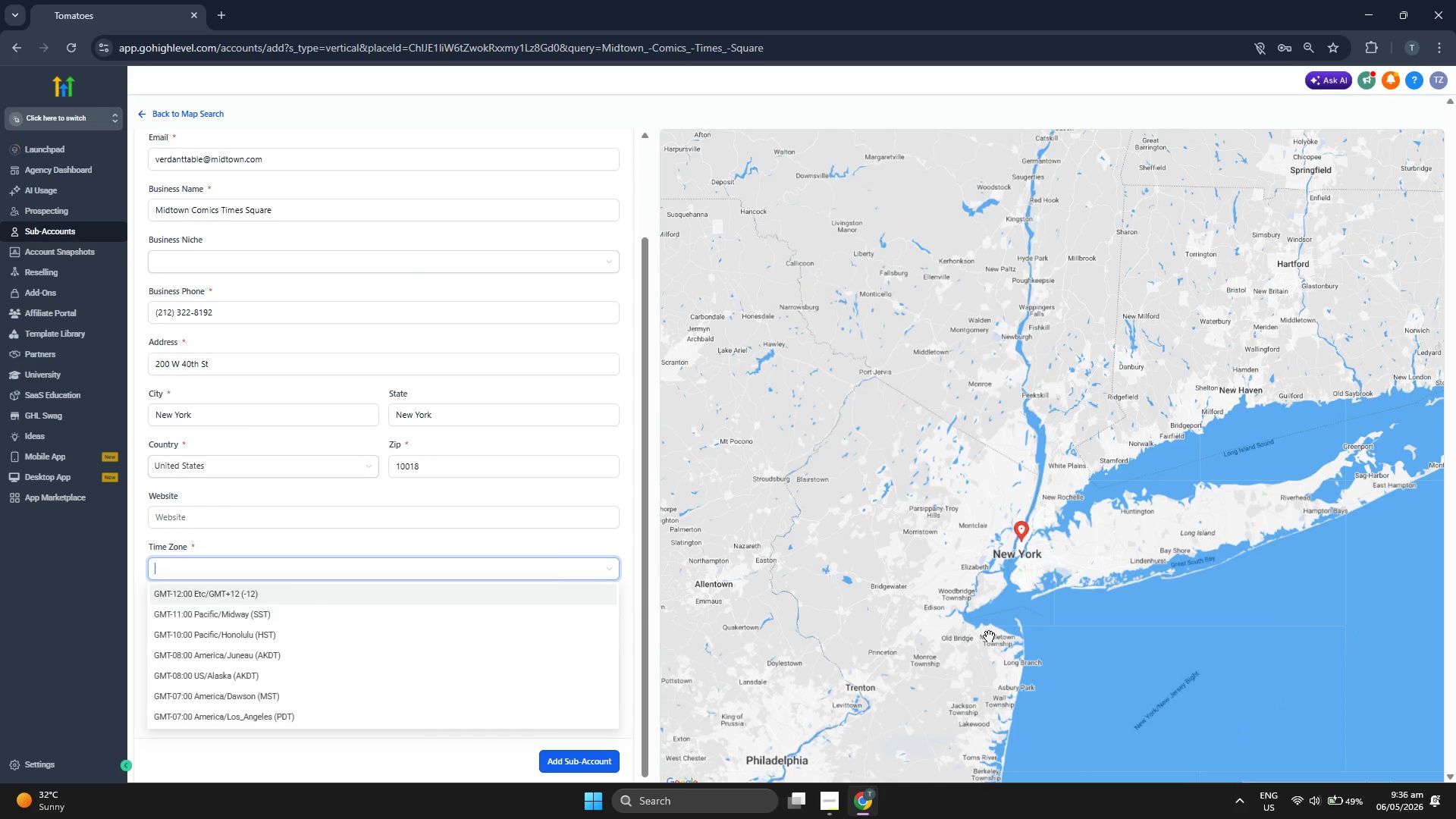 
scroll: coordinate [1166, 611], scroll_direction: up, amount: 2.0
 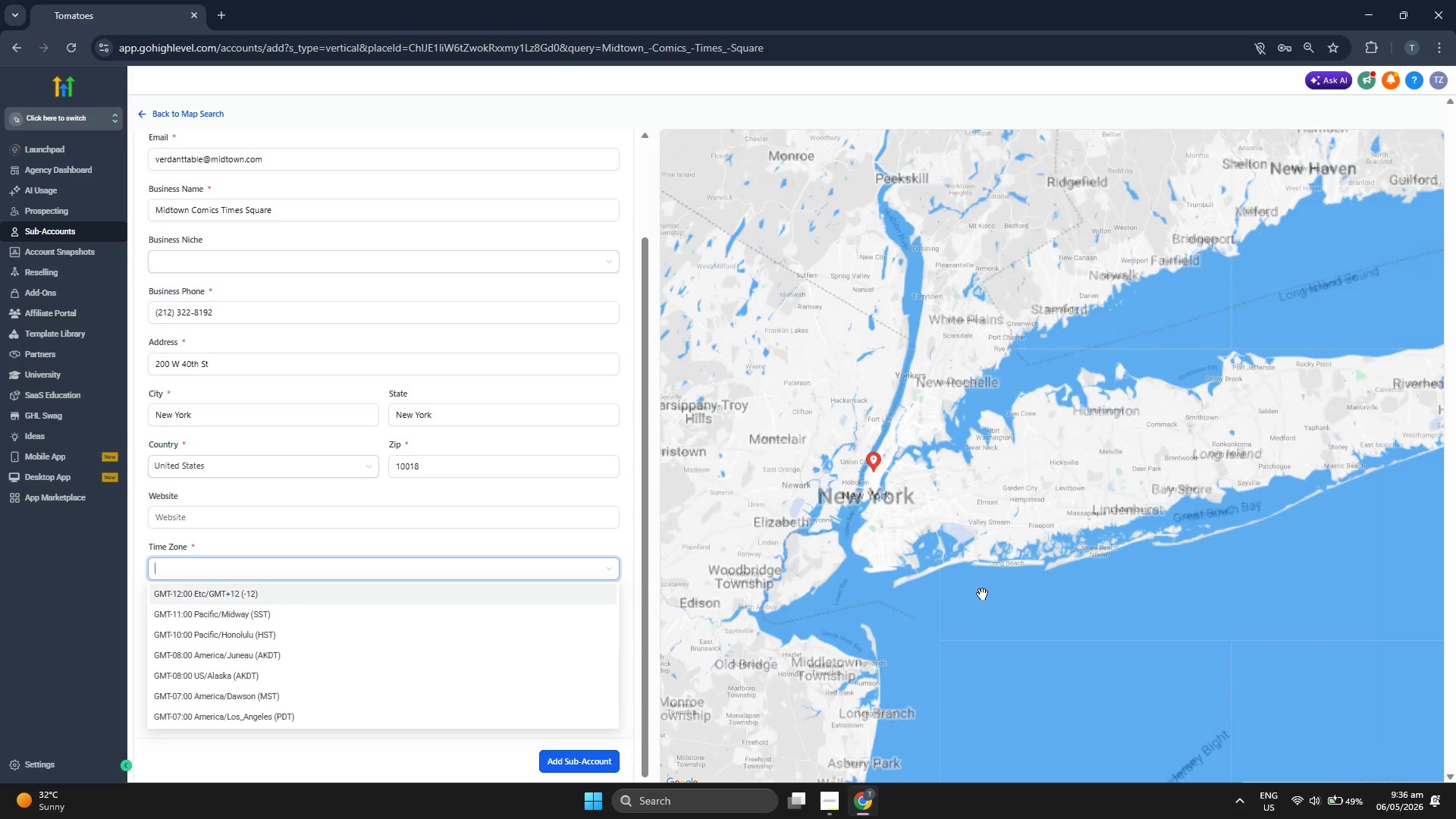 
left_click_drag(start_coordinate=[858, 554], to_coordinate=[1015, 617])
 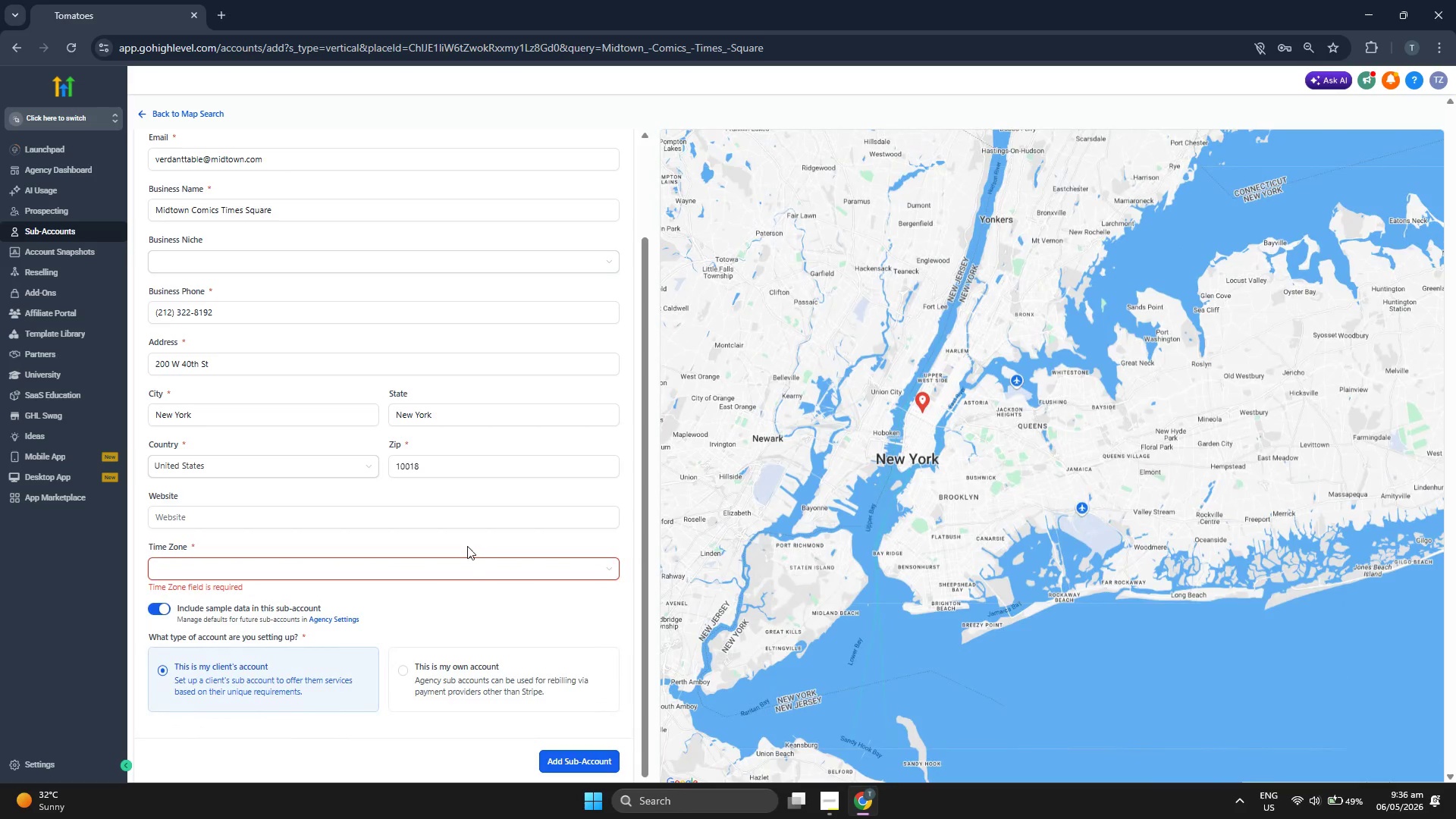 
scroll: coordinate [982, 594], scroll_direction: up, amount: 1.0
 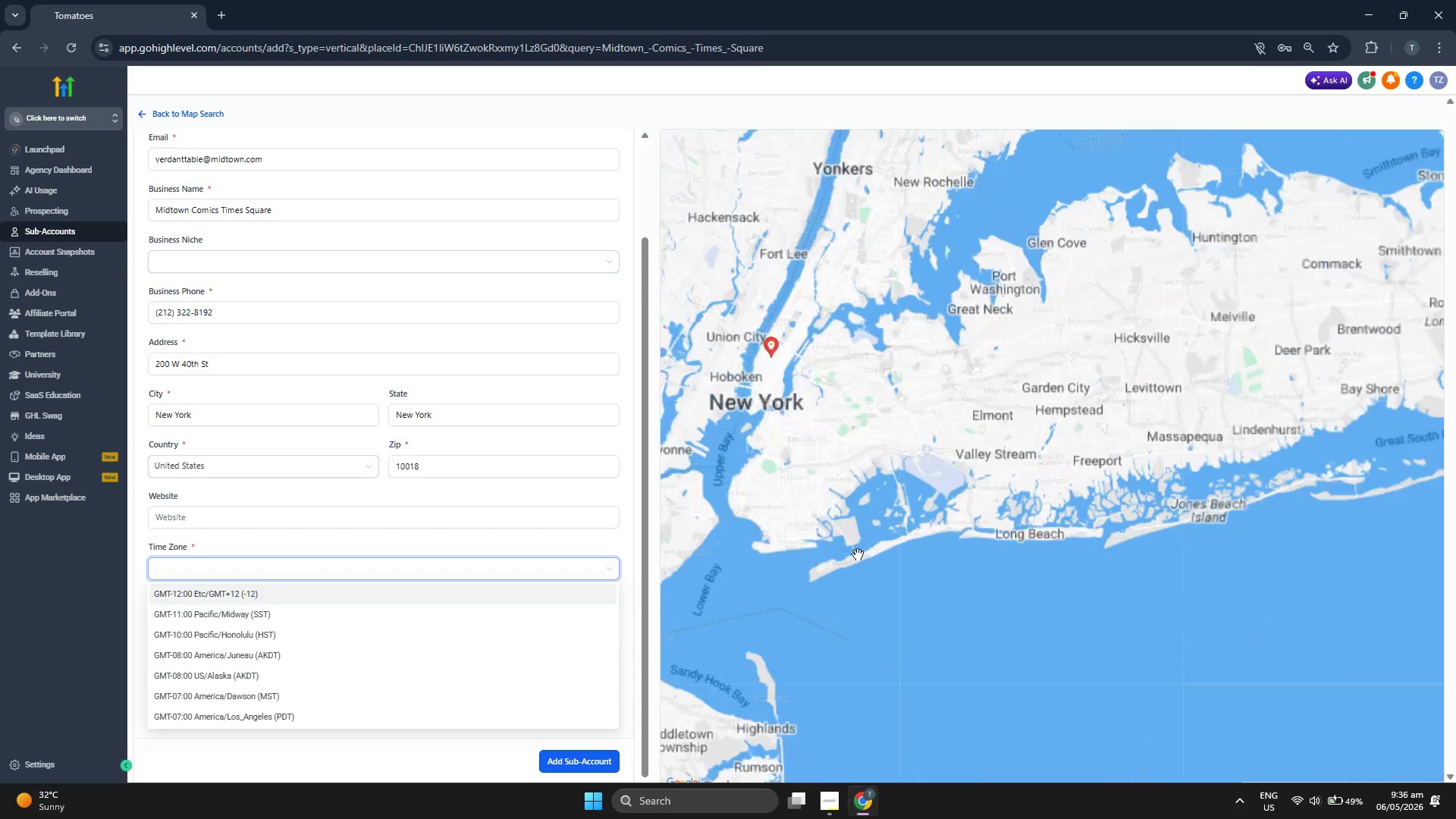 
left_click([473, 564])
 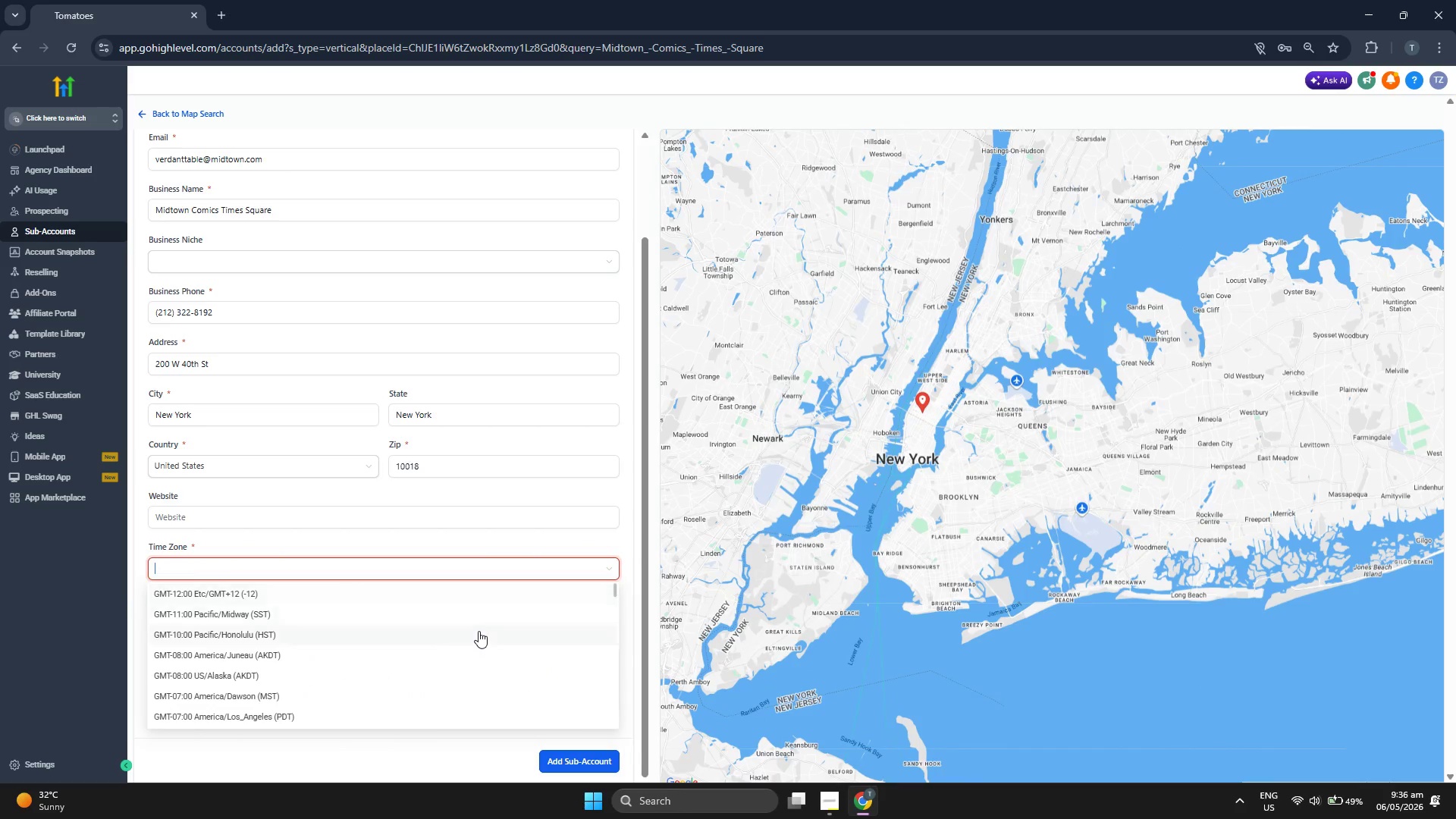 
scroll: coordinate [497, 605], scroll_direction: down, amount: 5.0
 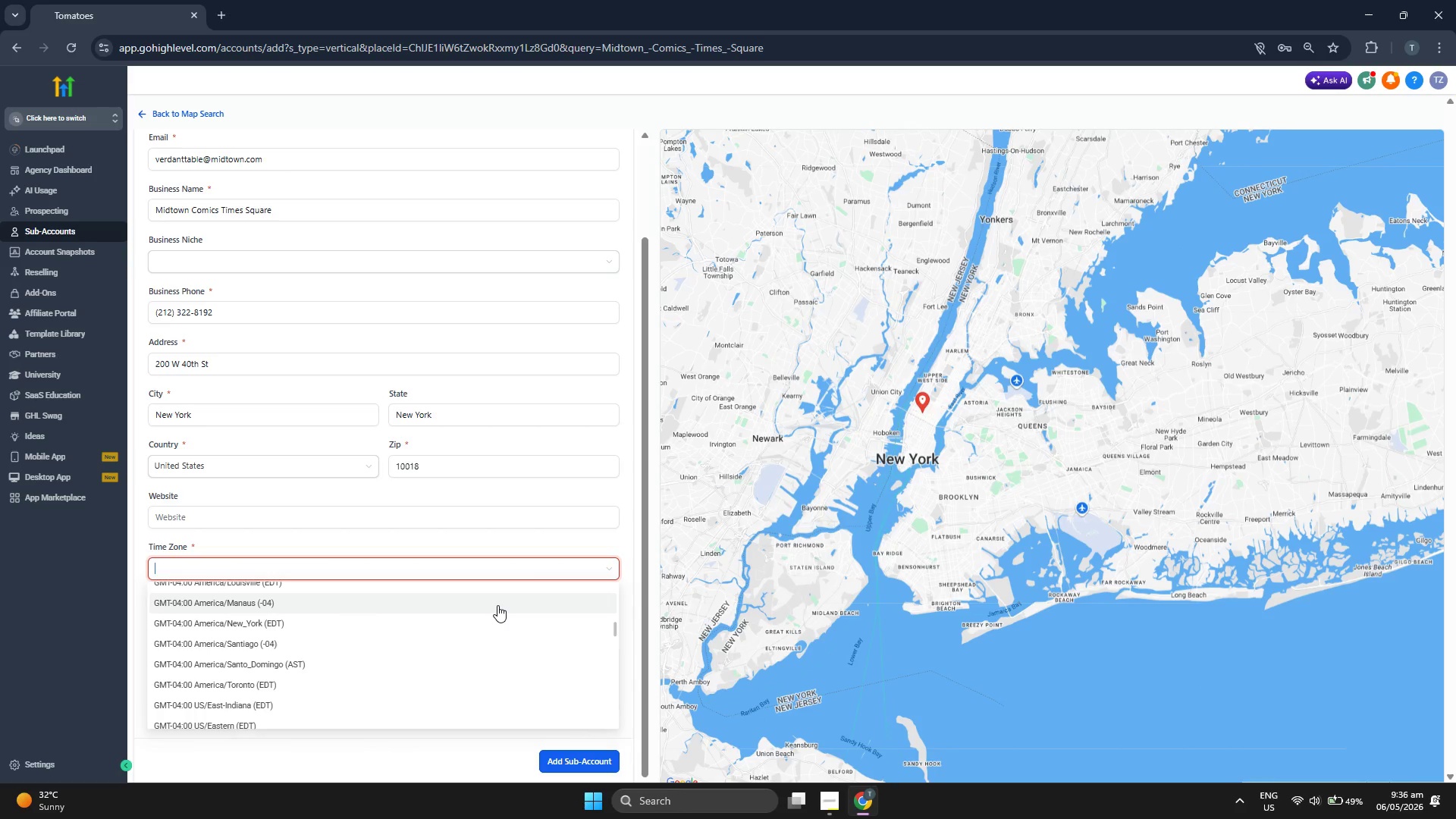 
scroll: coordinate [447, 605], scroll_direction: down, amount: 8.0
 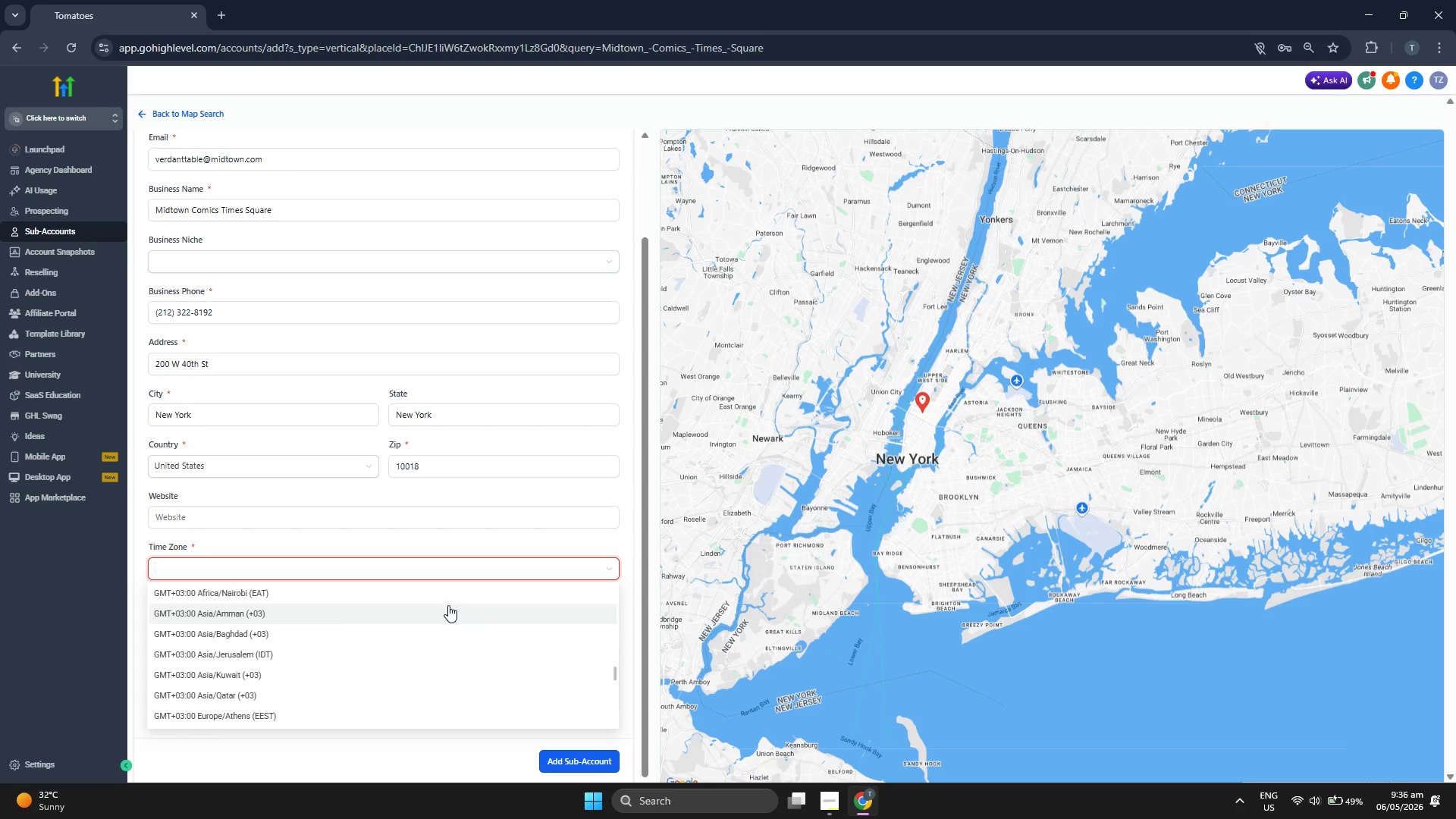 
scroll: coordinate [445, 645], scroll_direction: down, amount: 6.0
 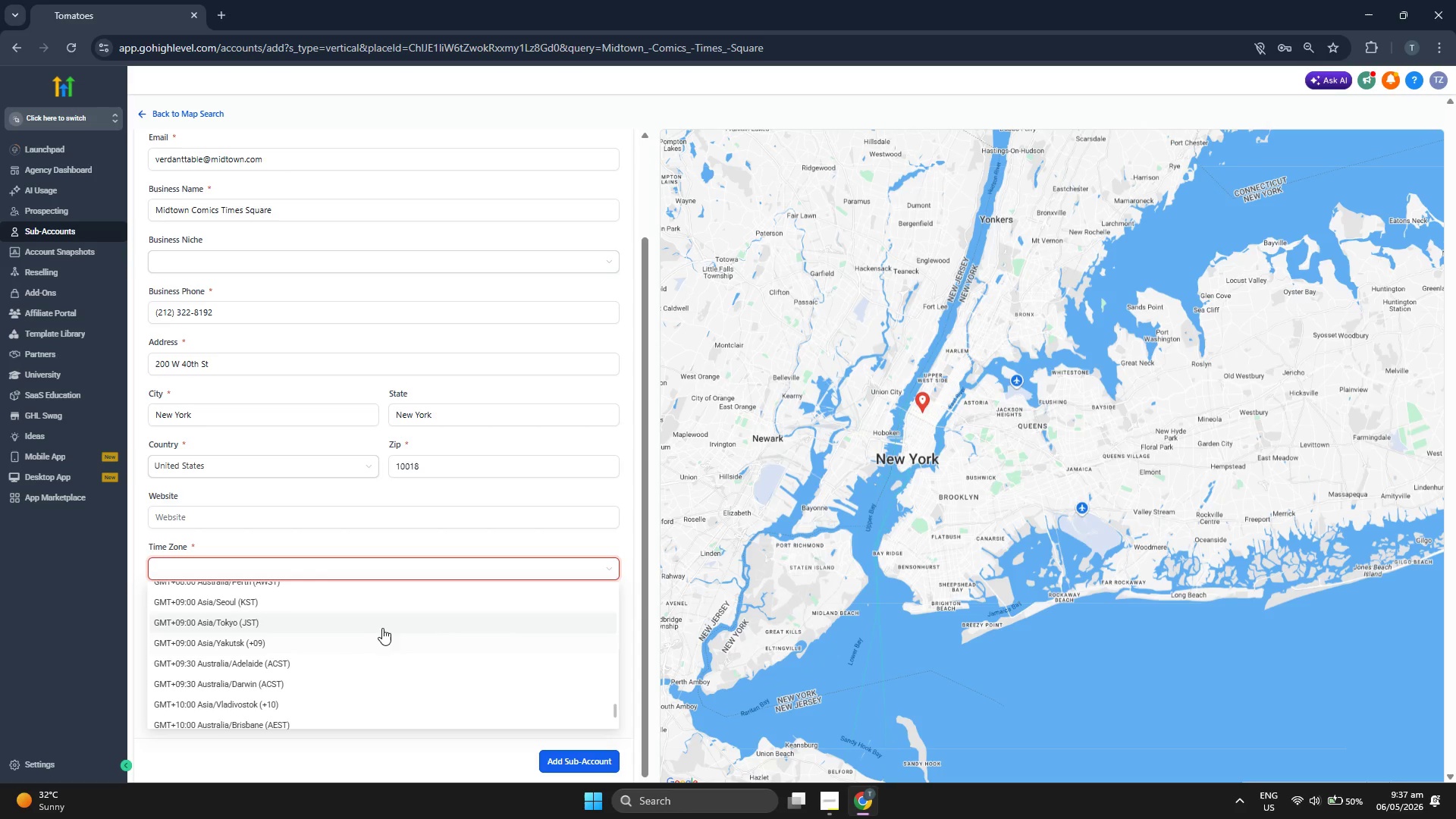 
scroll: coordinate [274, 639], scroll_direction: down, amount: 3.0
 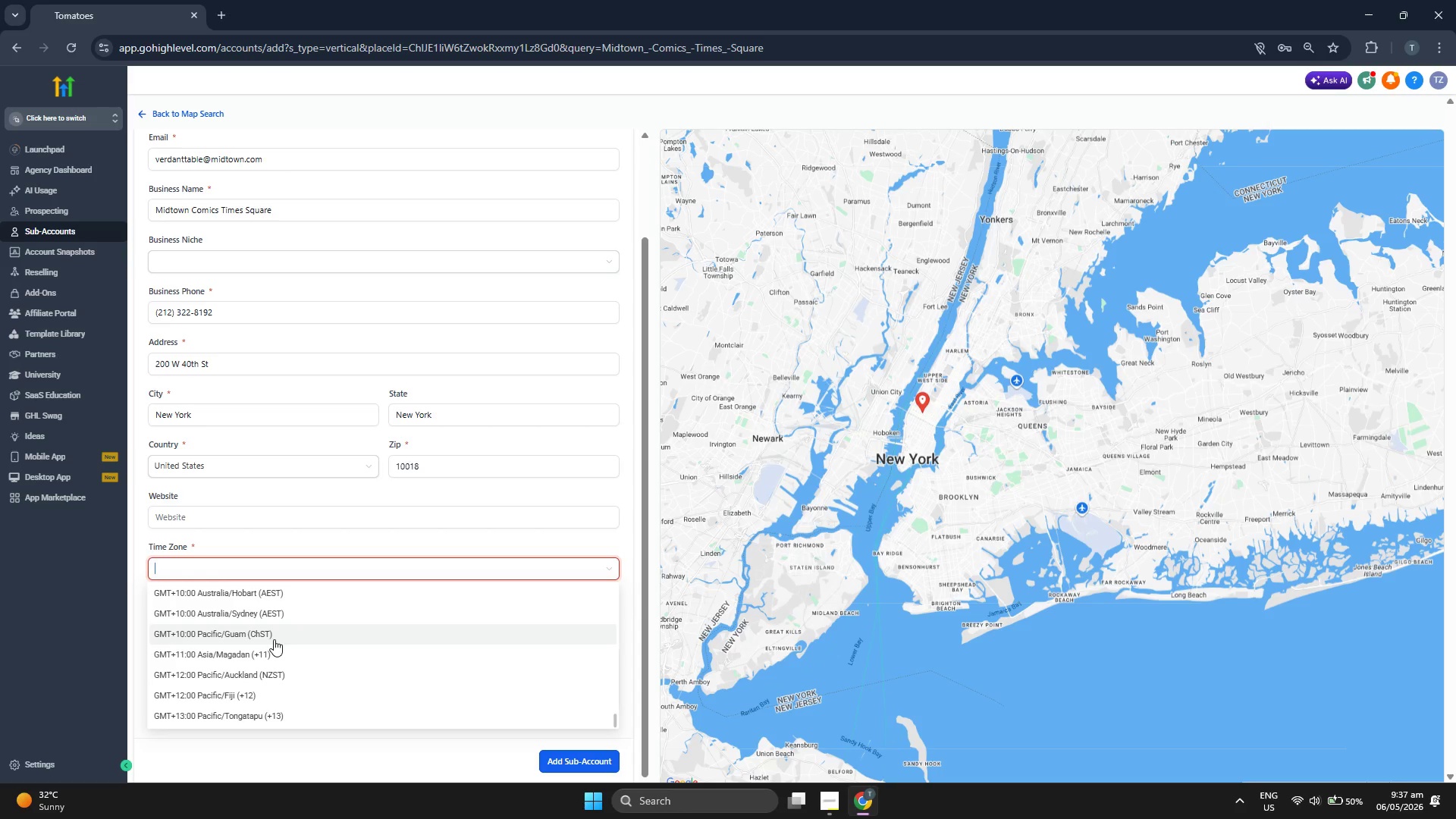 
type(new)
 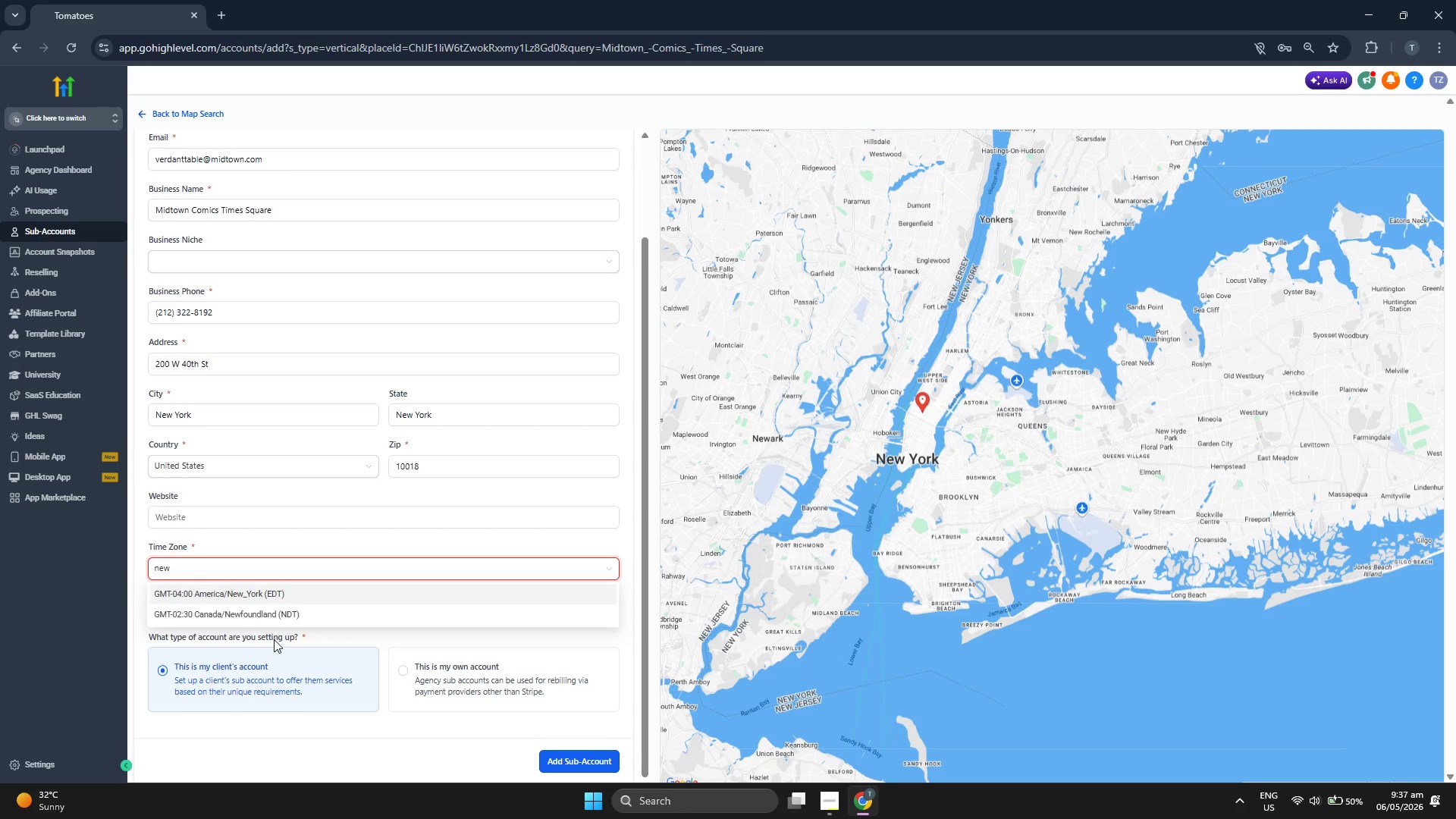 
key(Enter)